 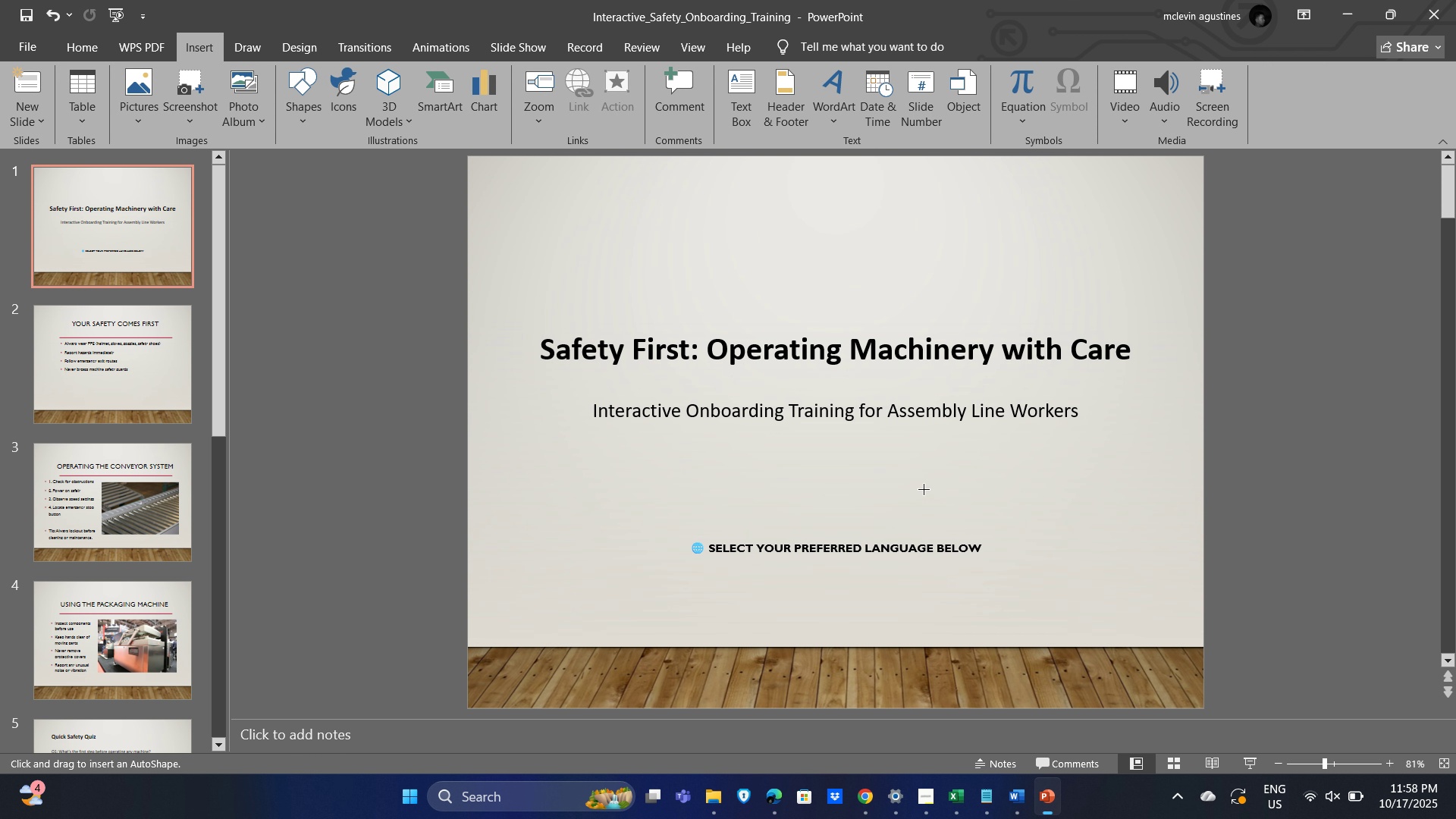 
left_click([570, 594])
 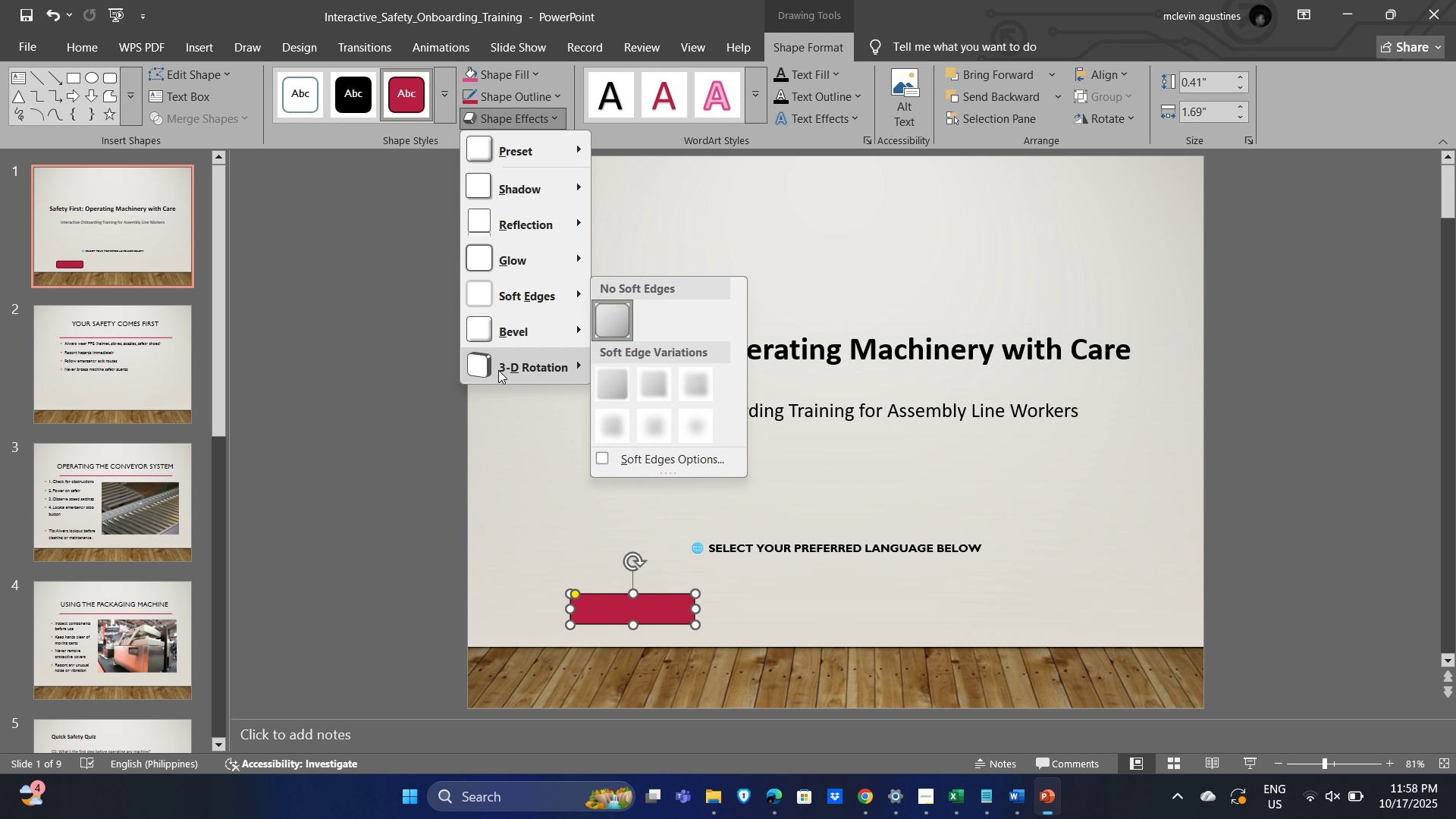 
wait(22.79)
 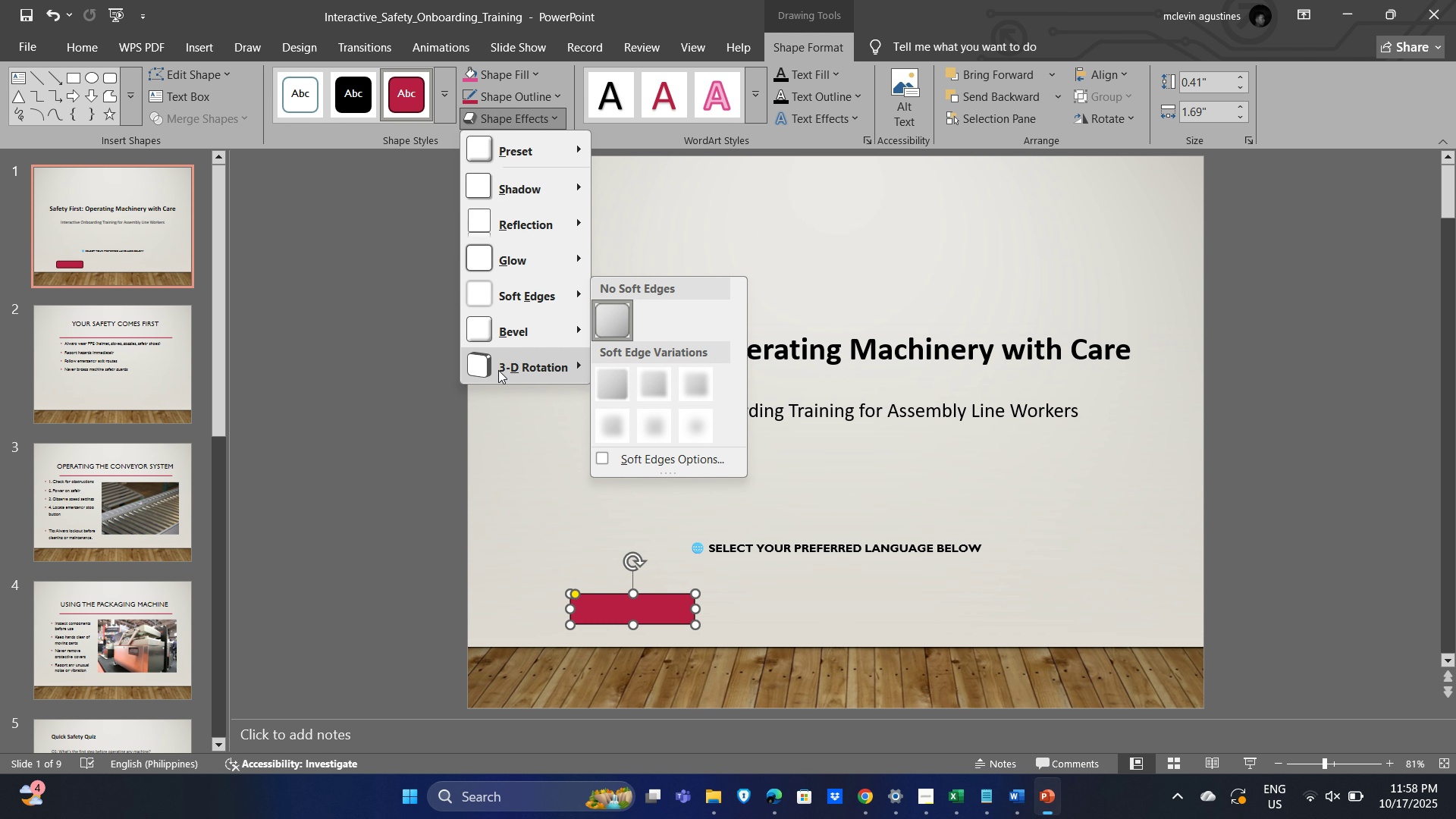 
mouse_move([549, 360])
 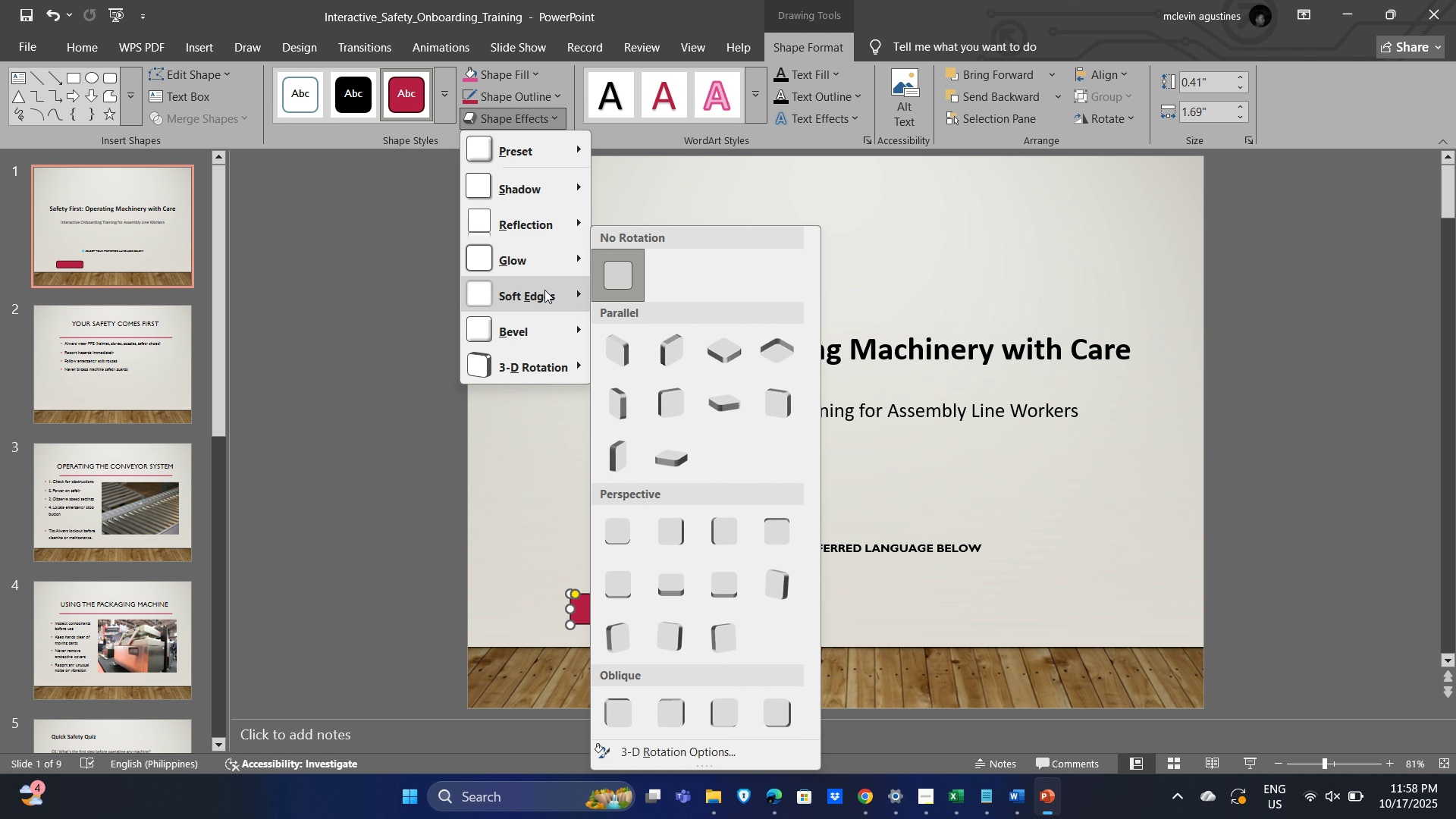 
mouse_move([562, 296])
 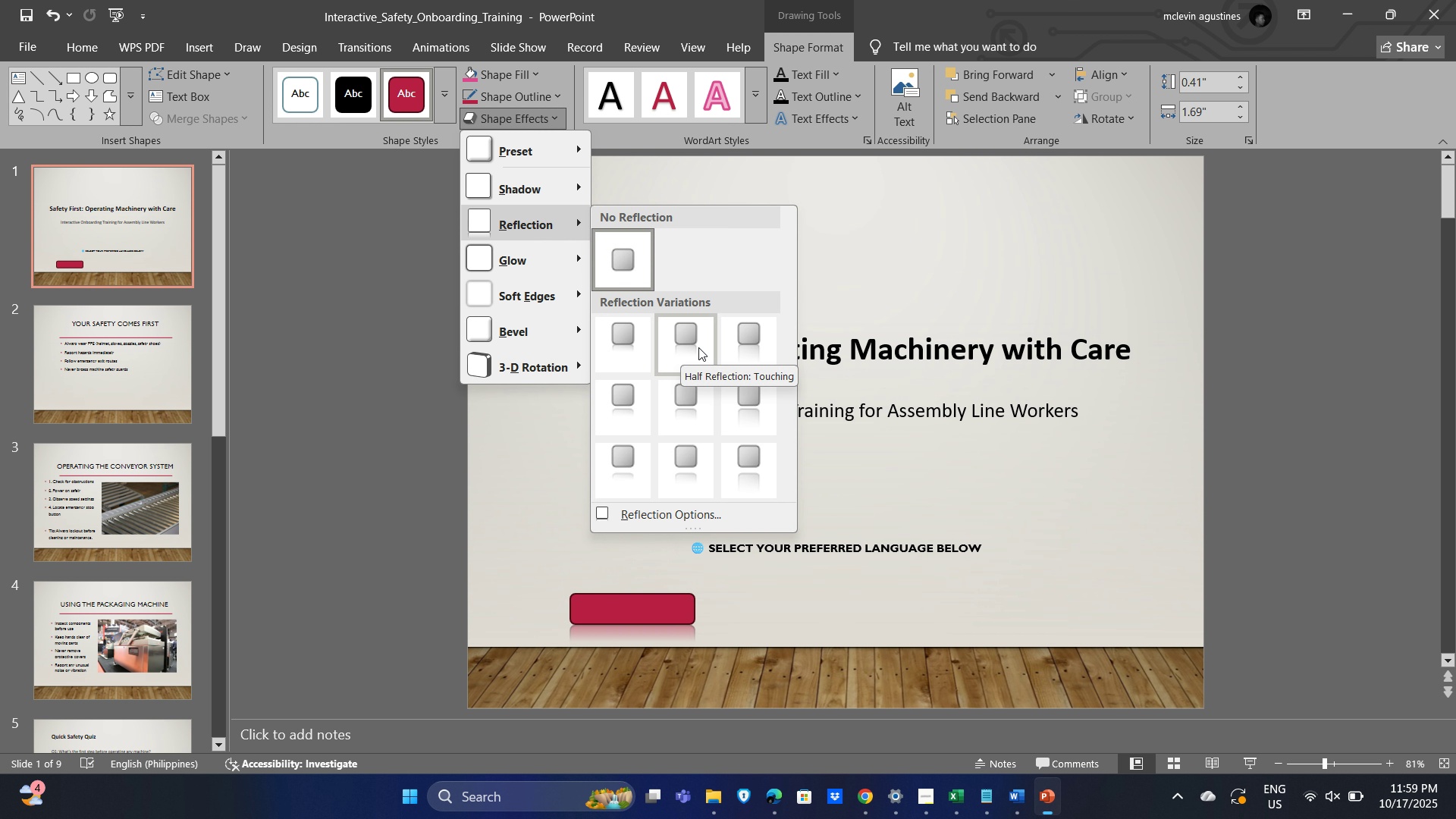 
wait(22.37)
 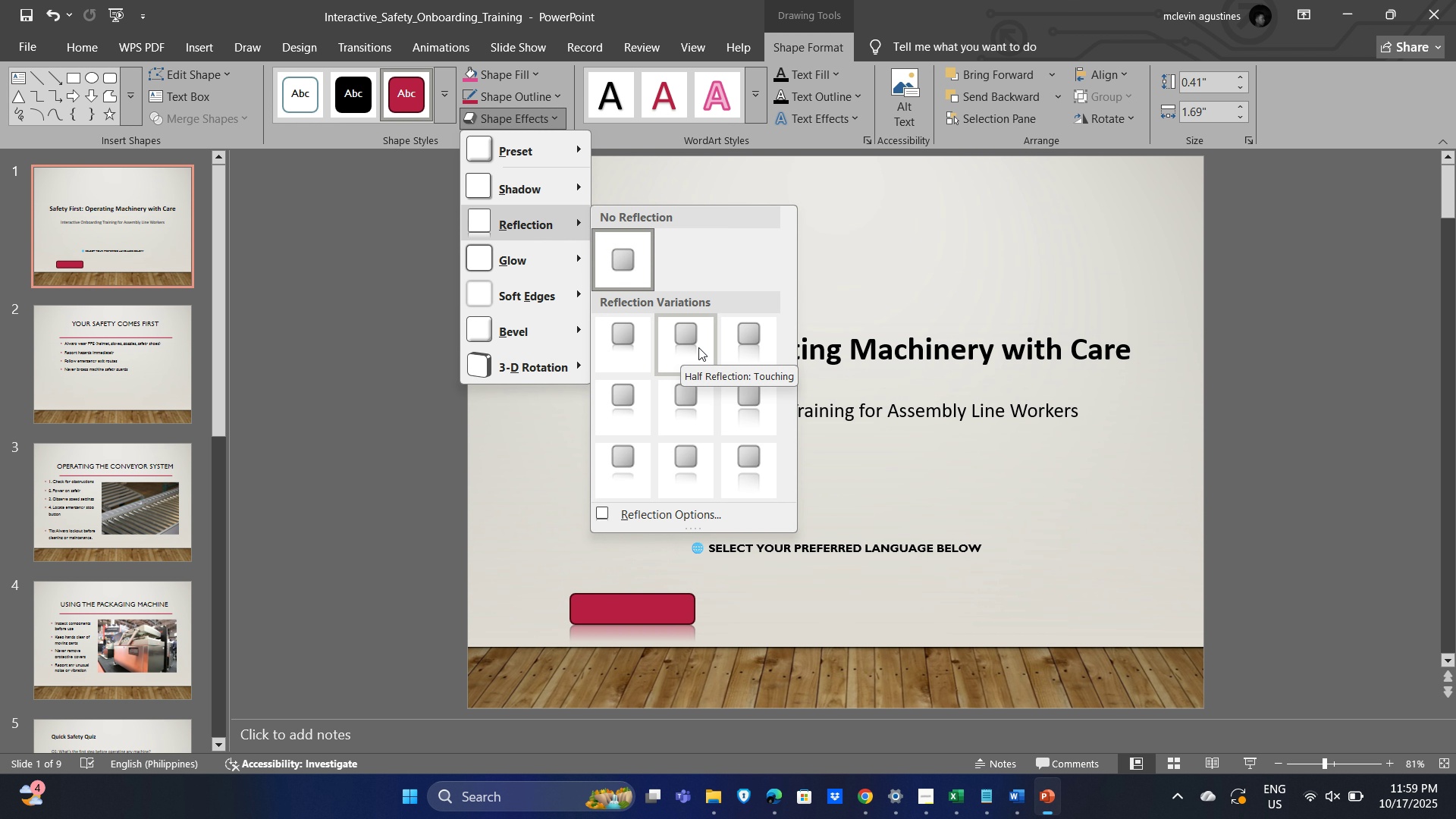 
mouse_move([639, 381])
 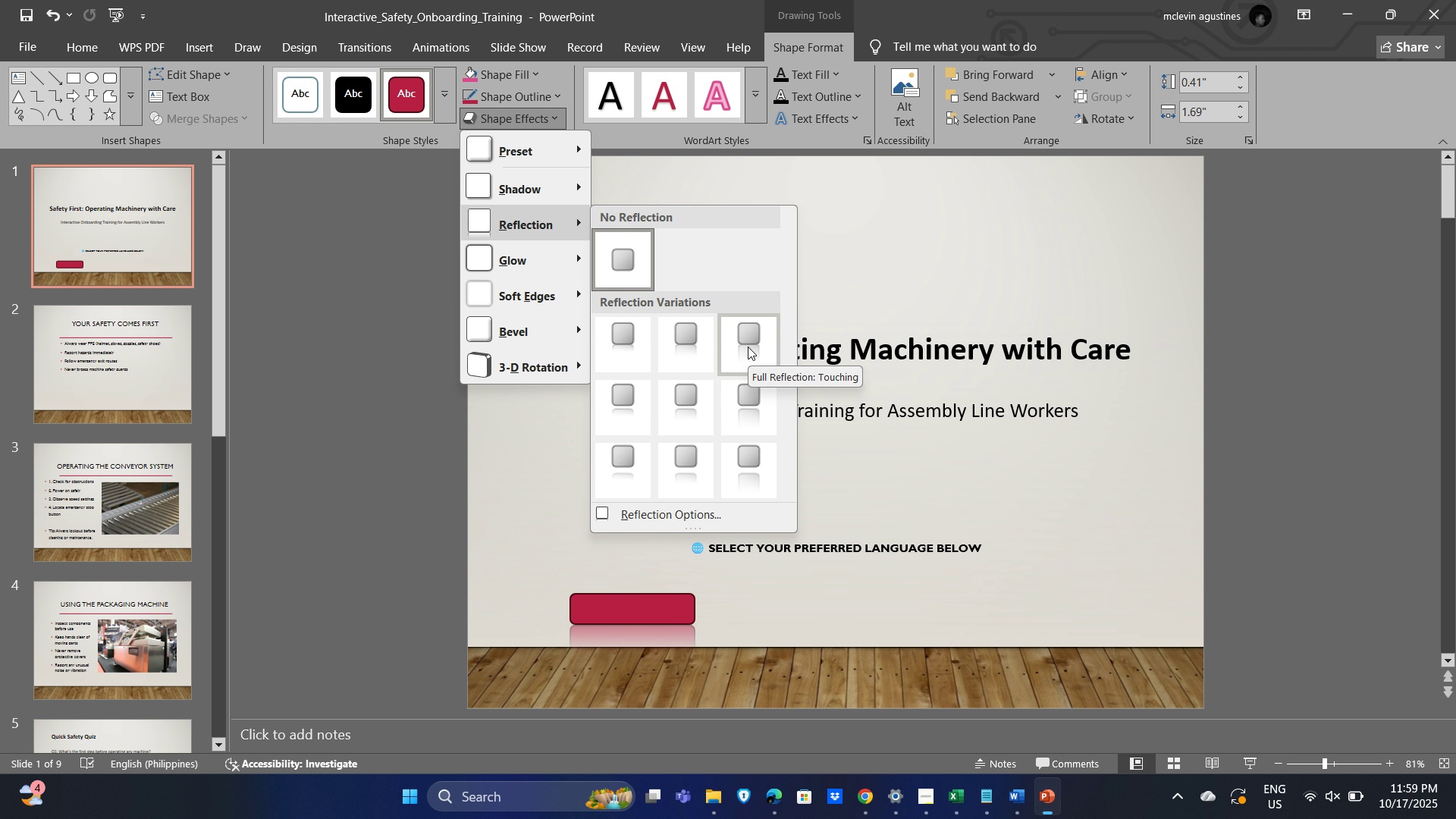 
left_click([748, 347])
 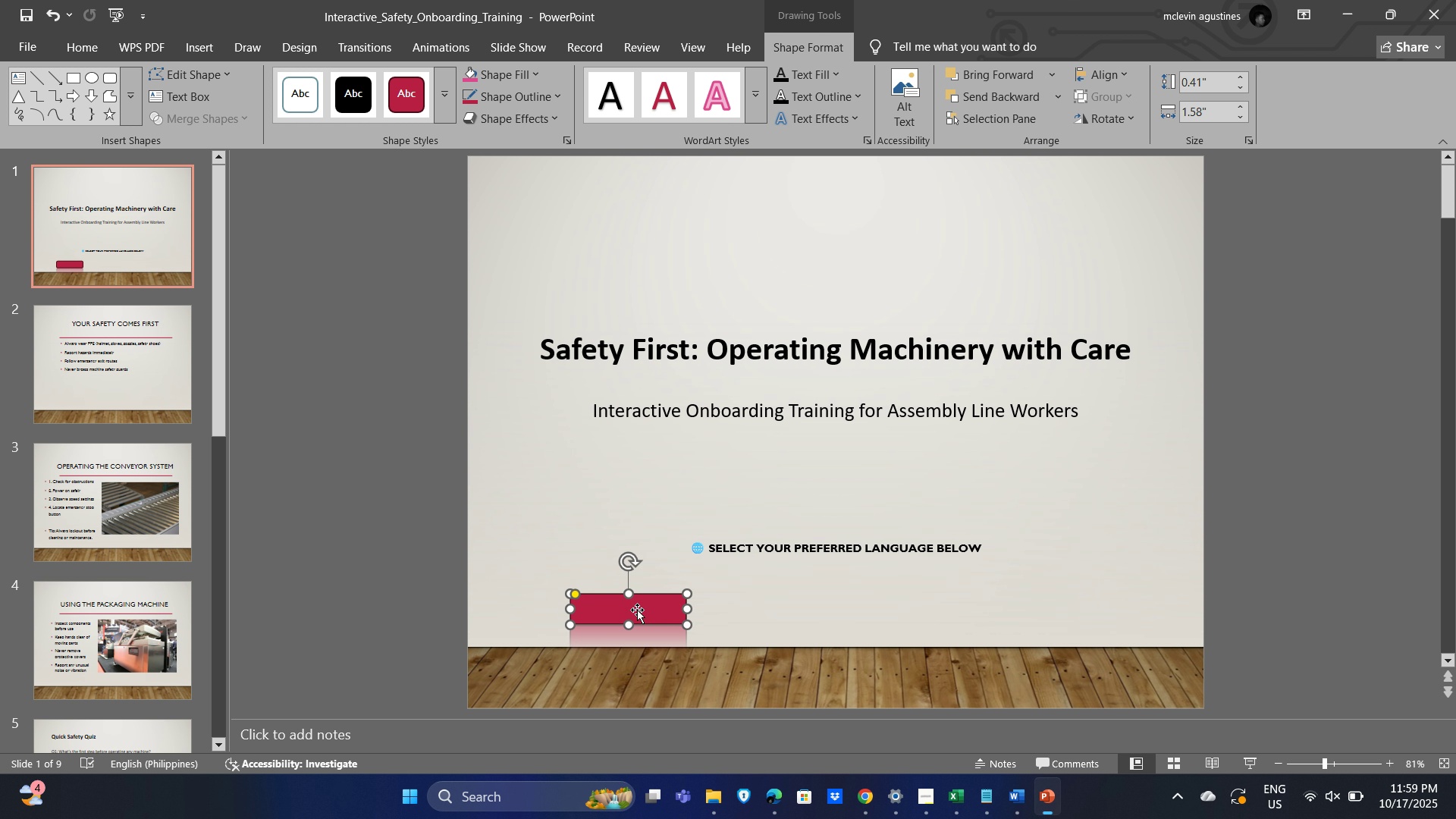 
wait(10.06)
 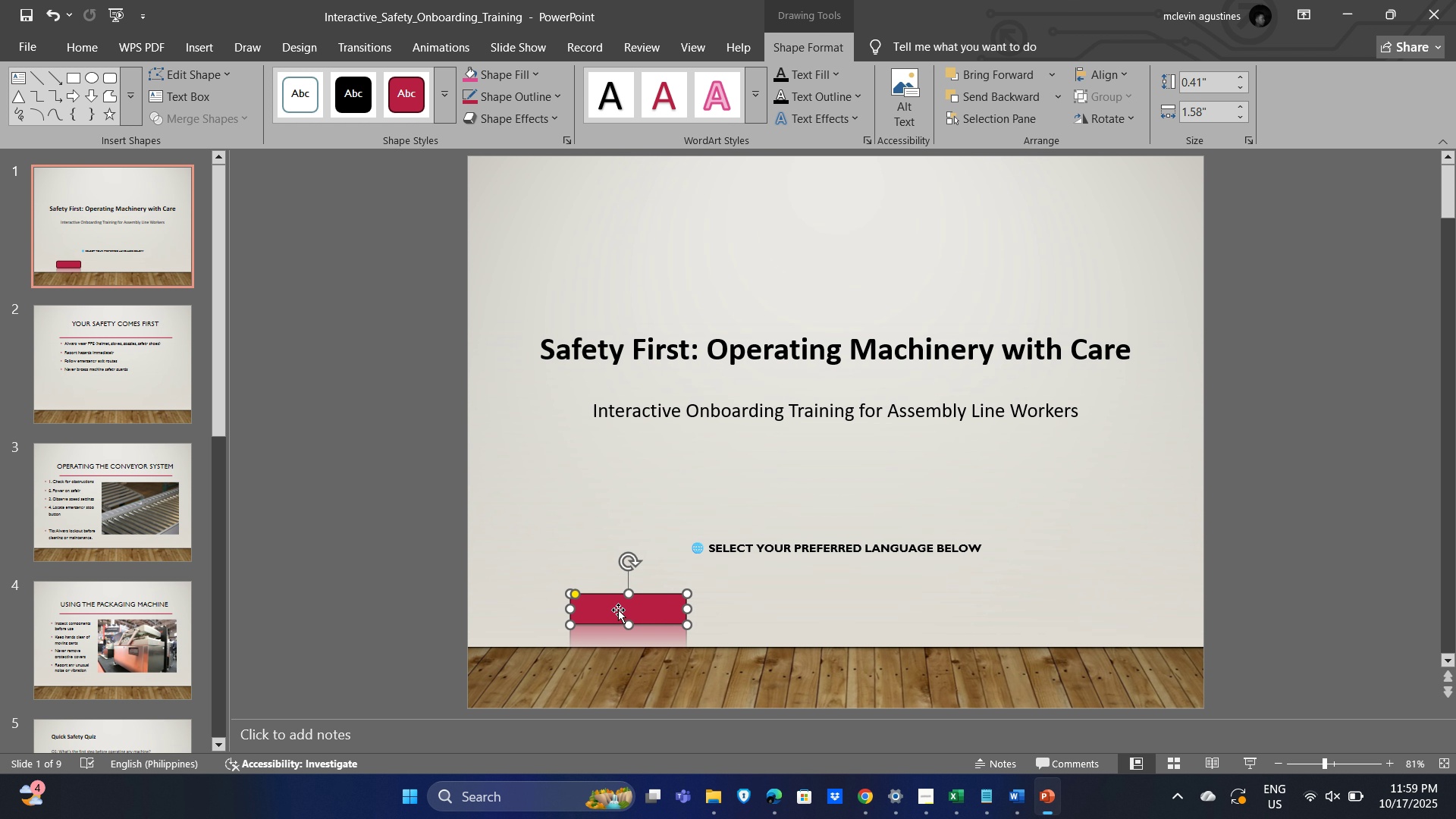 
key(Control+C)
 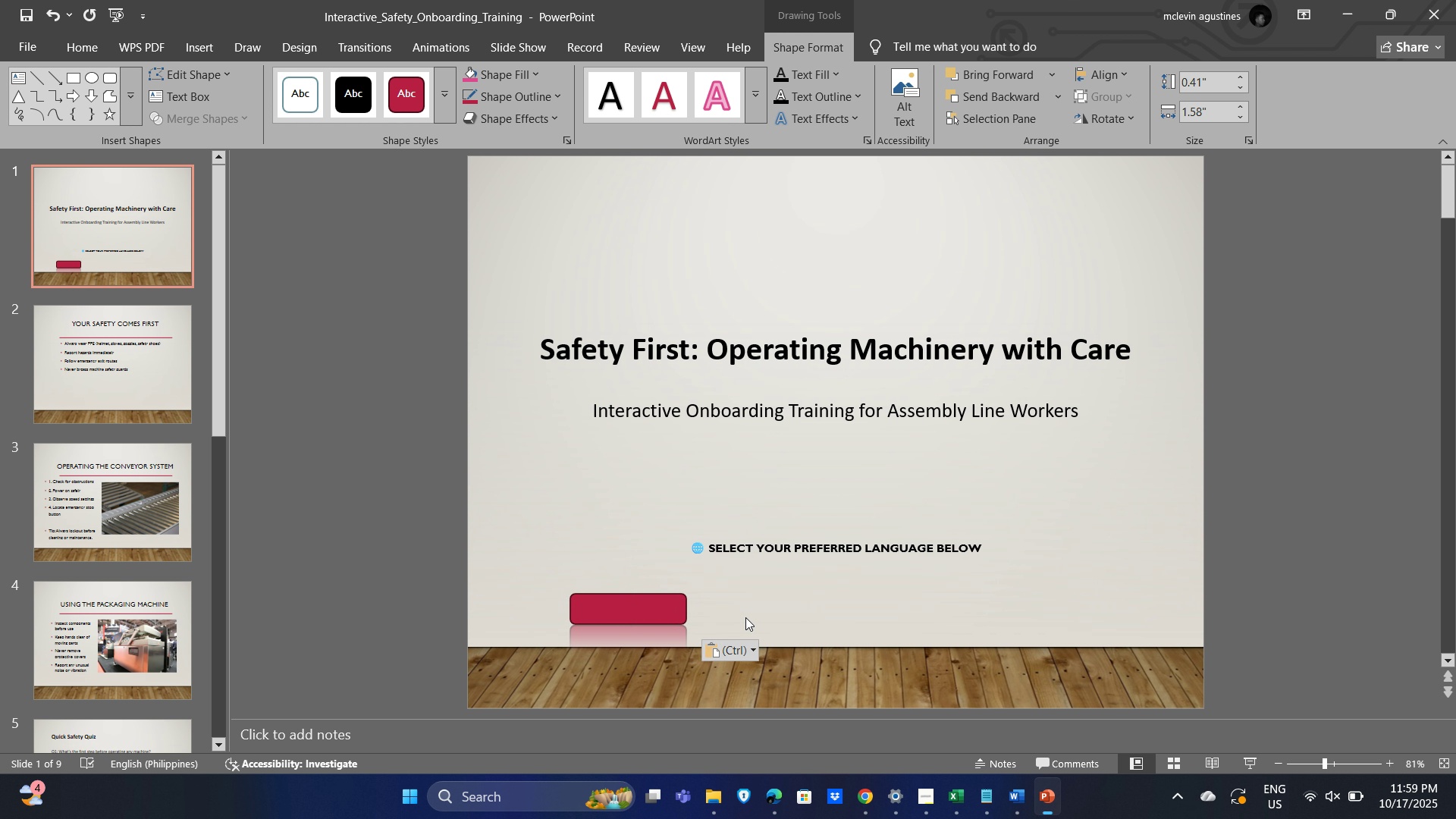 
key(Control+V)
 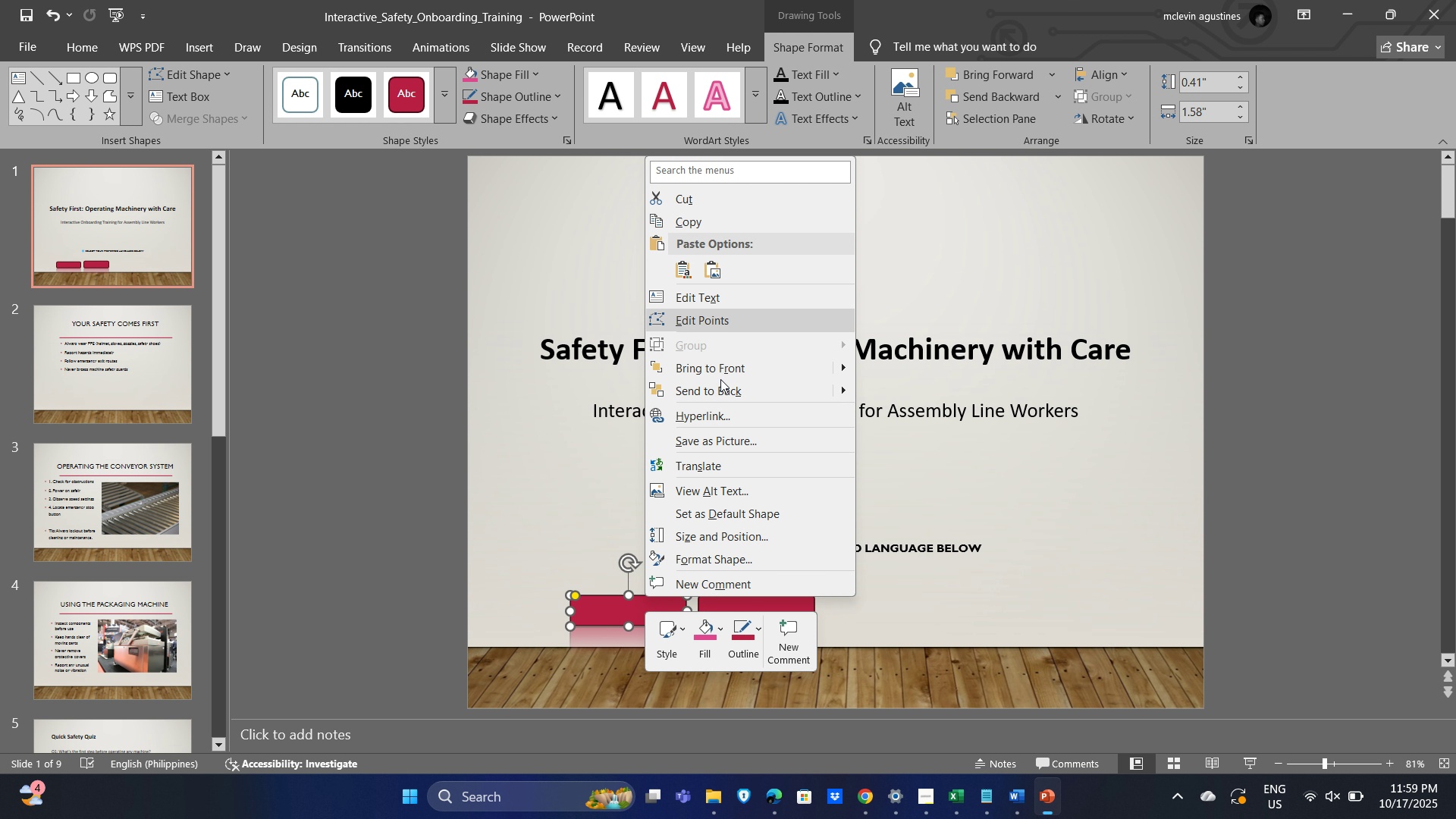 
wait(14.62)
 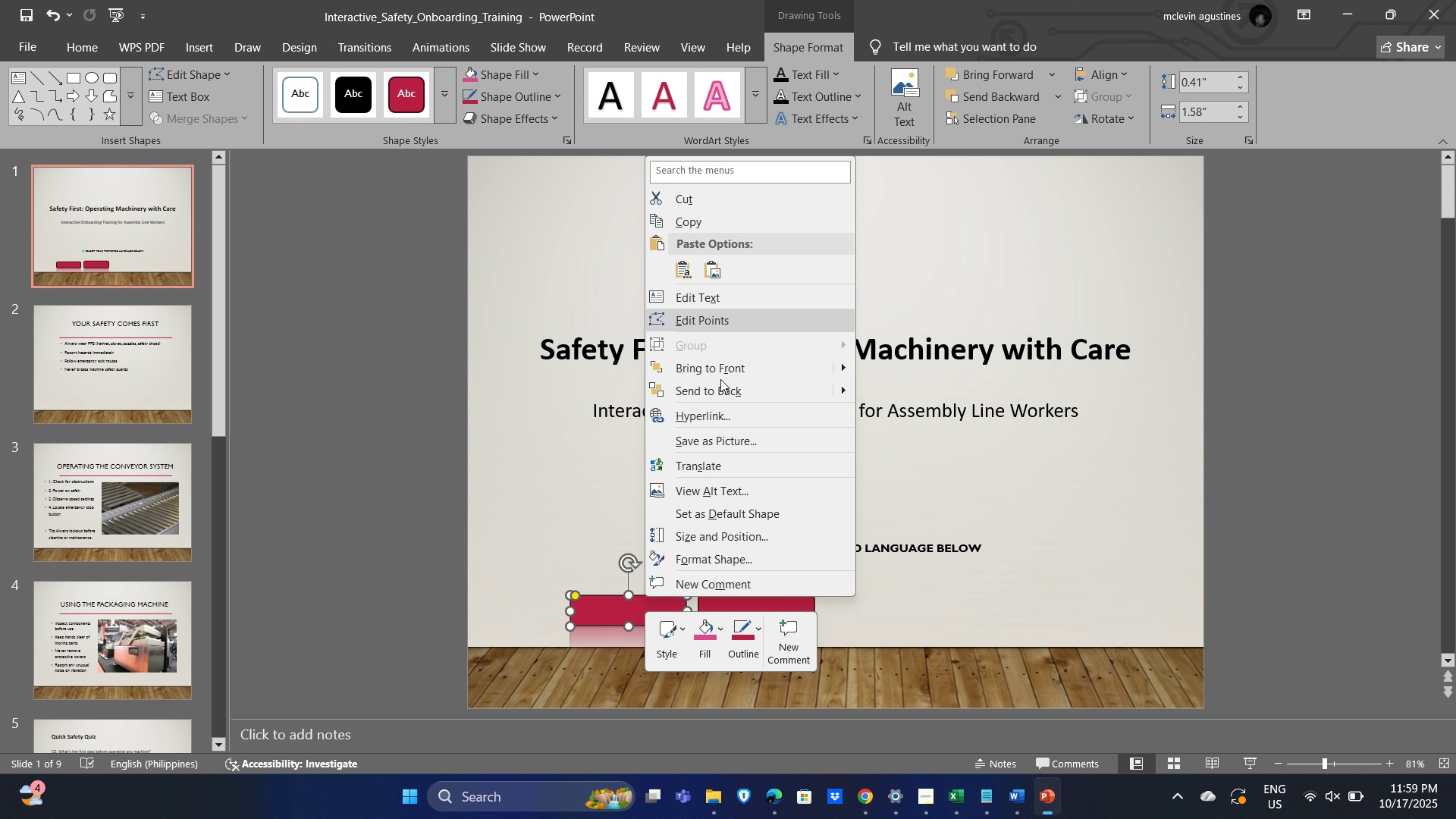 
left_click([1207, 289])
 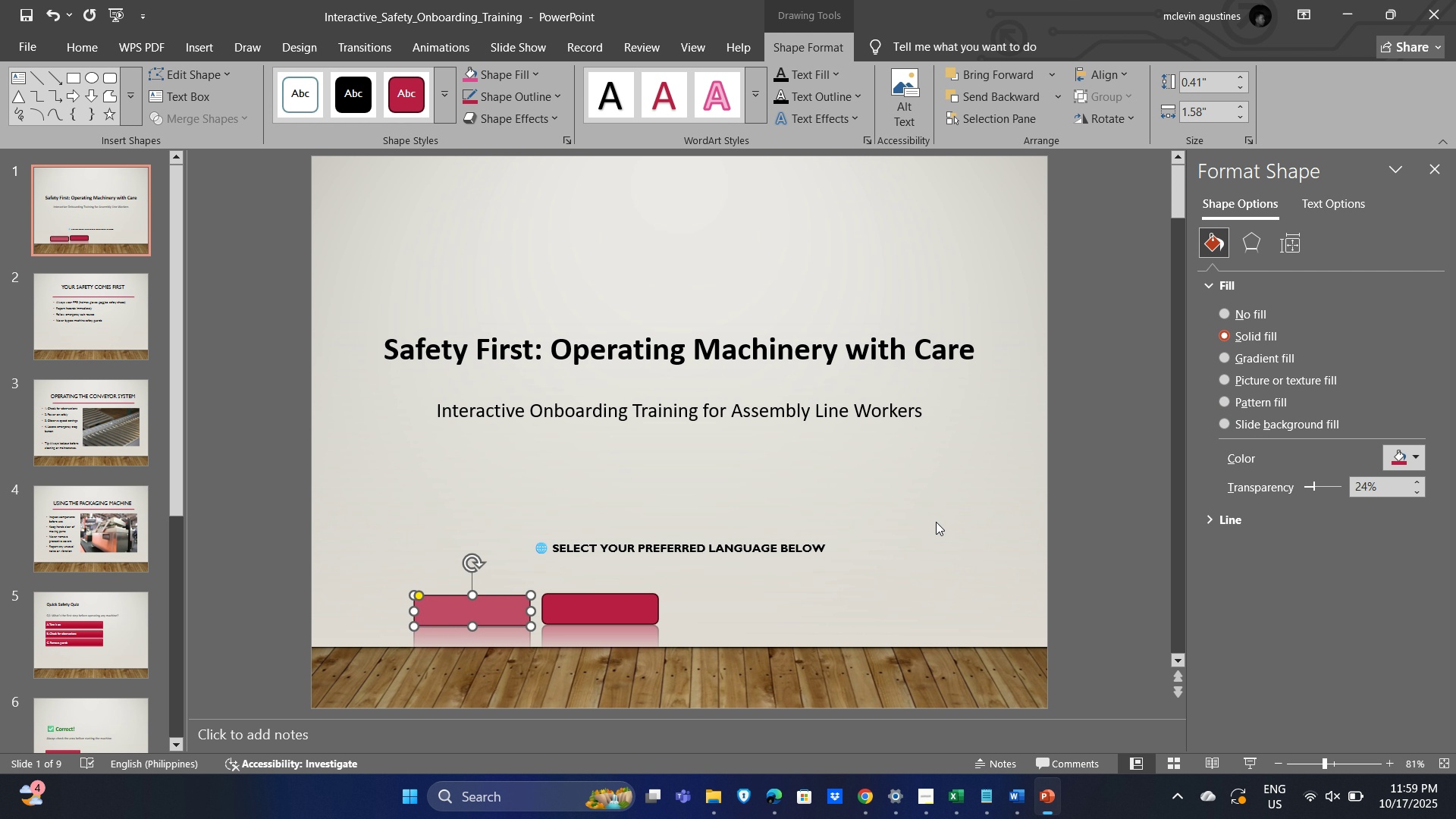 
wait(6.79)
 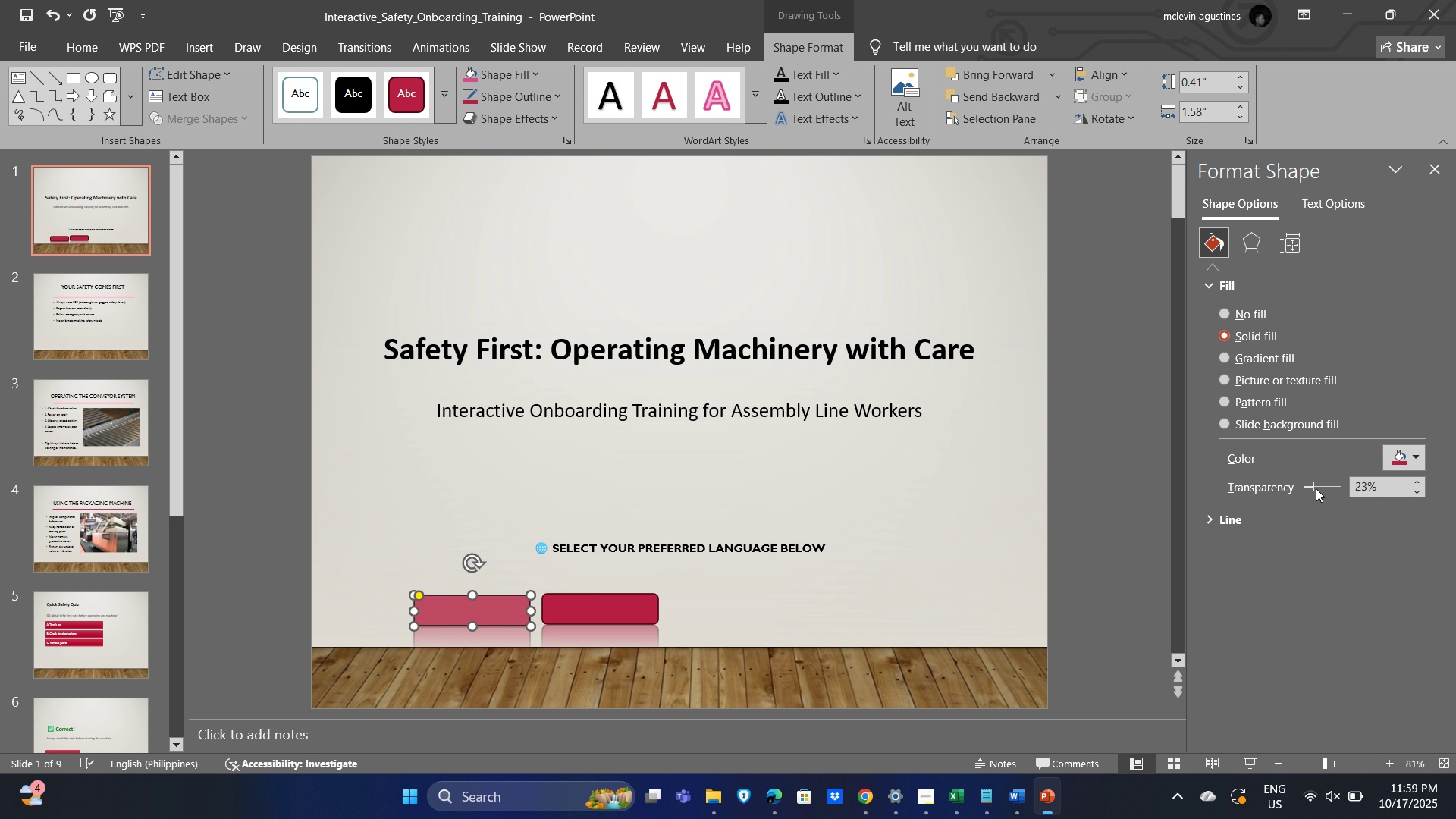 
left_click([624, 609])
 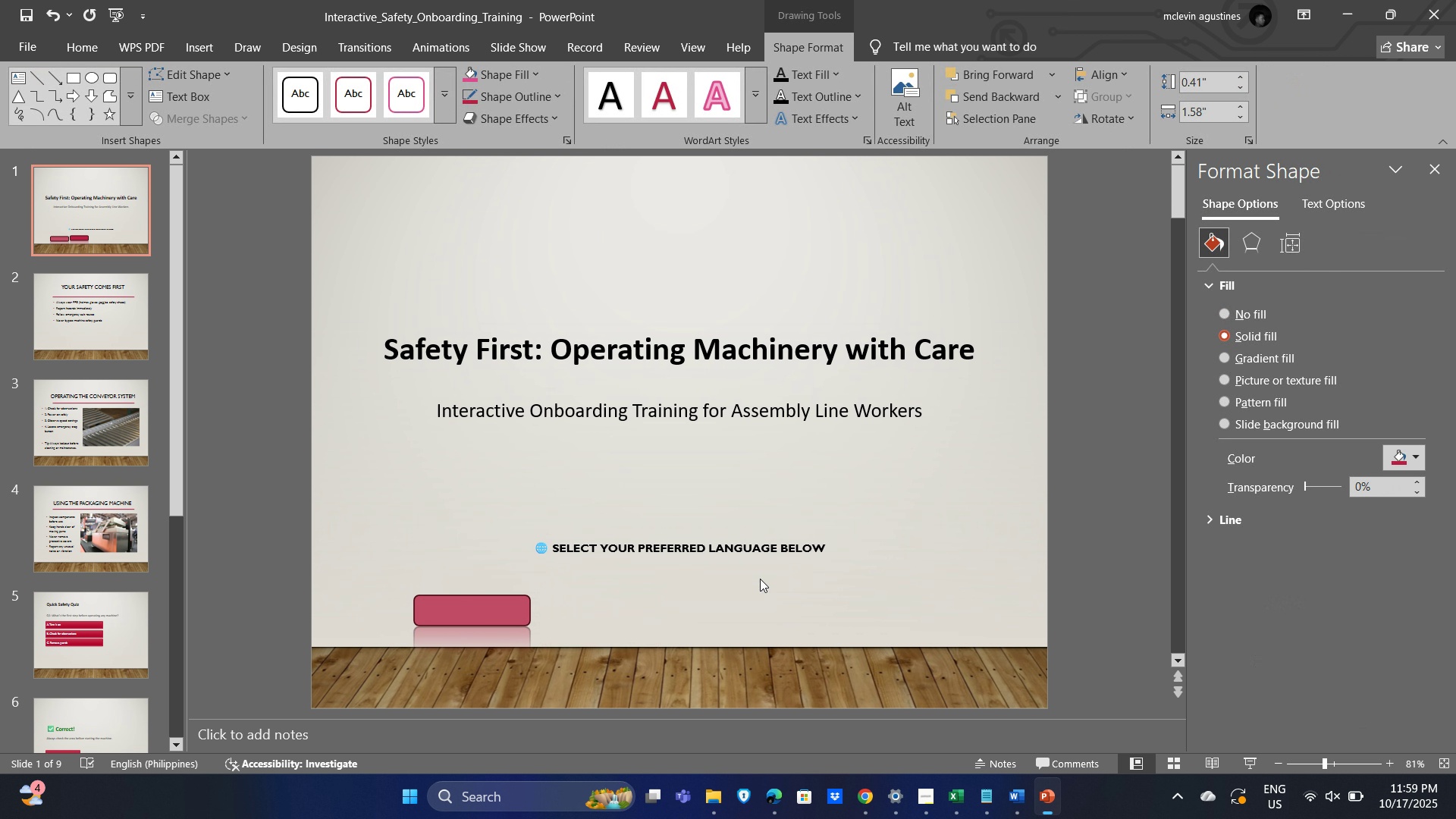 
key(Delete)
 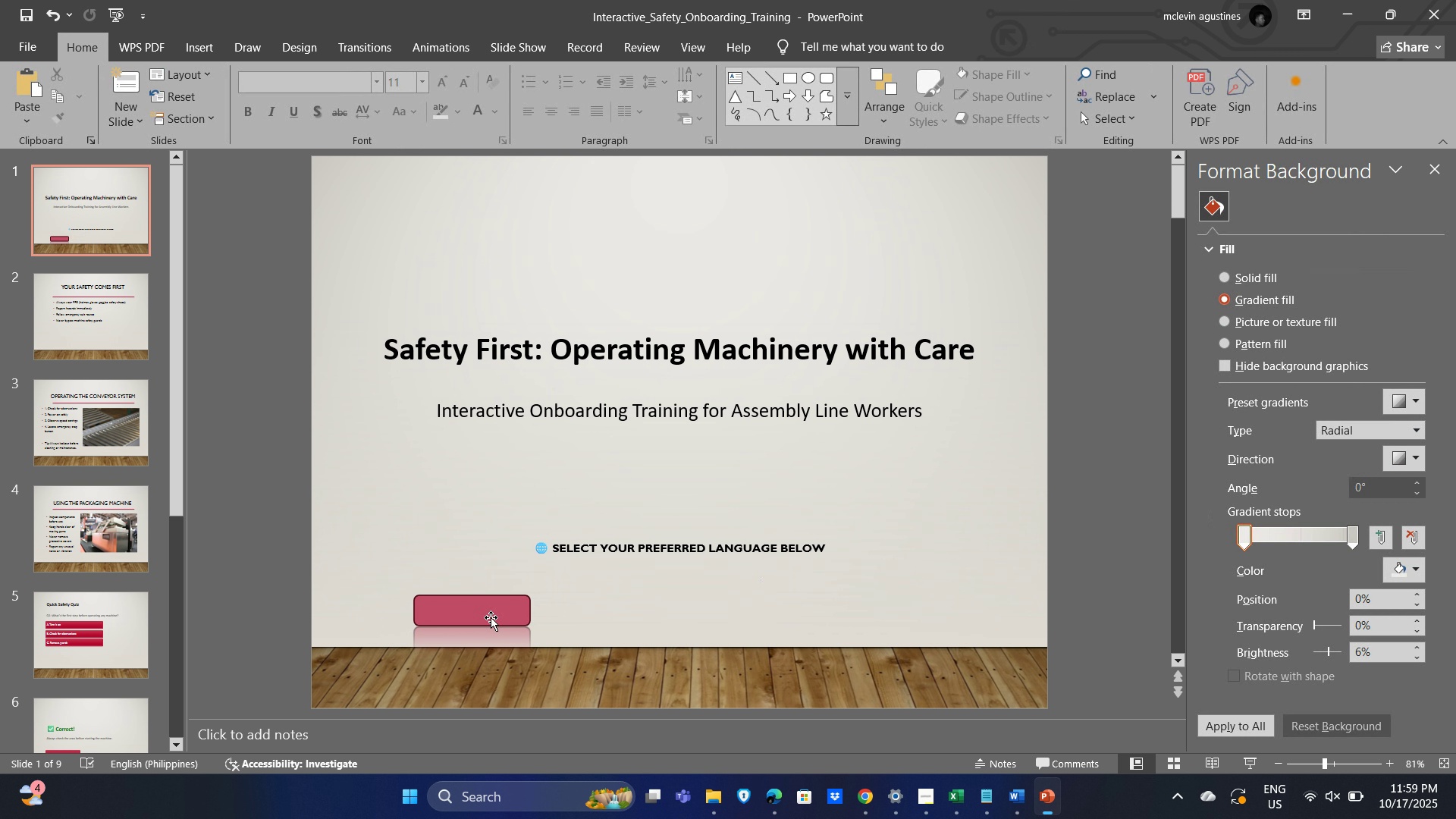 
left_click([491, 617])
 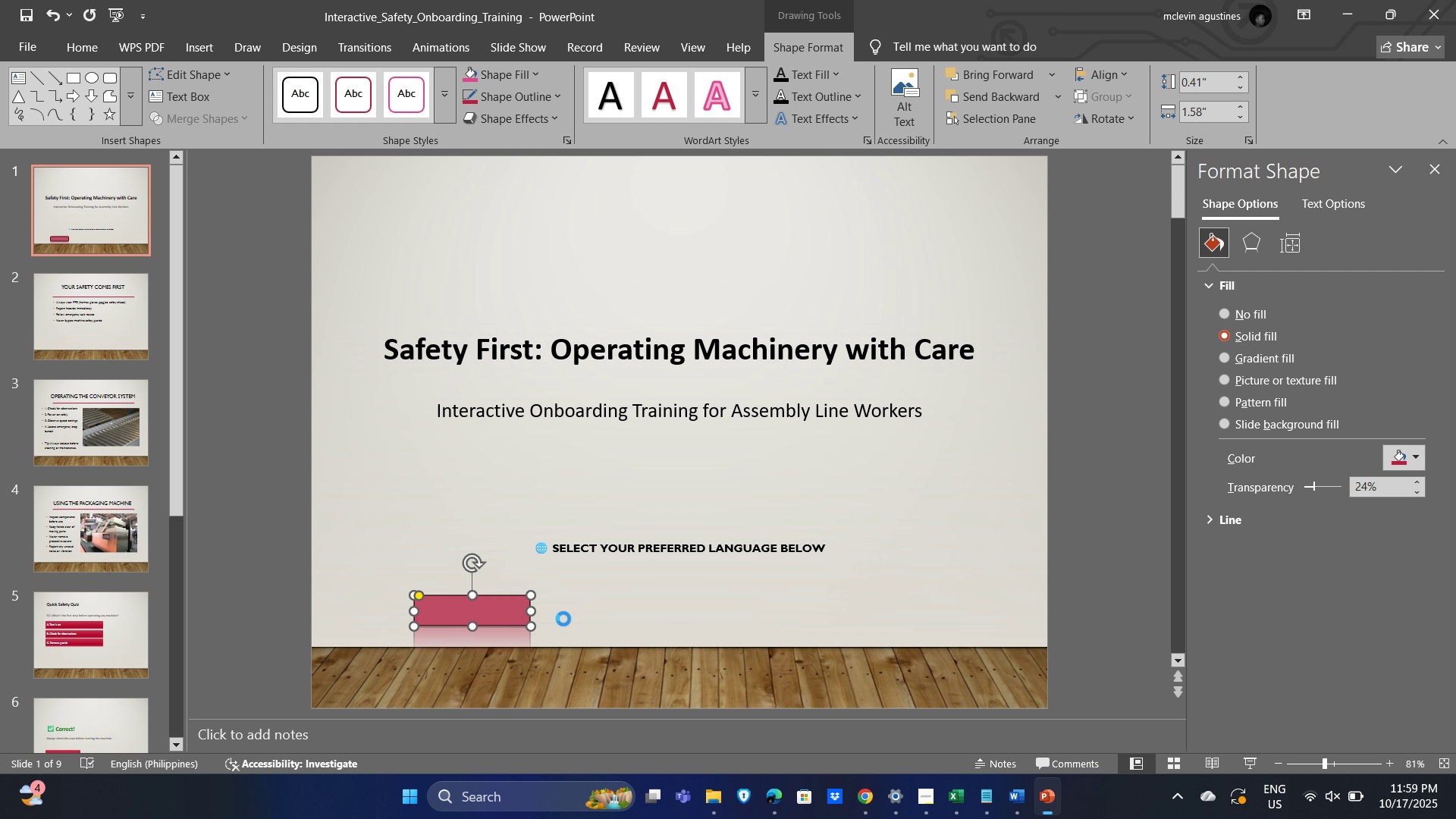 
key(Control+C)
 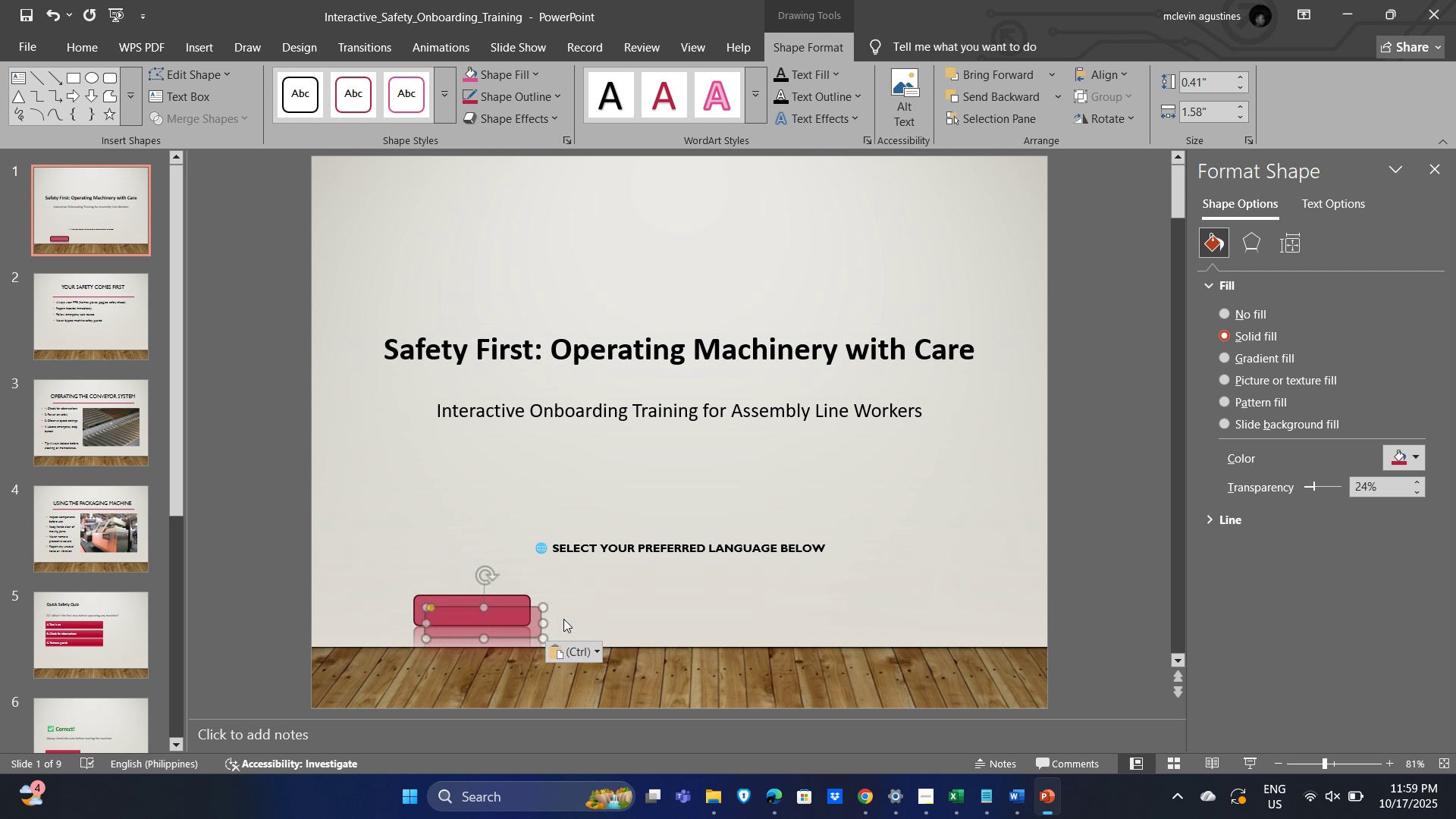 
key(Control+V)
 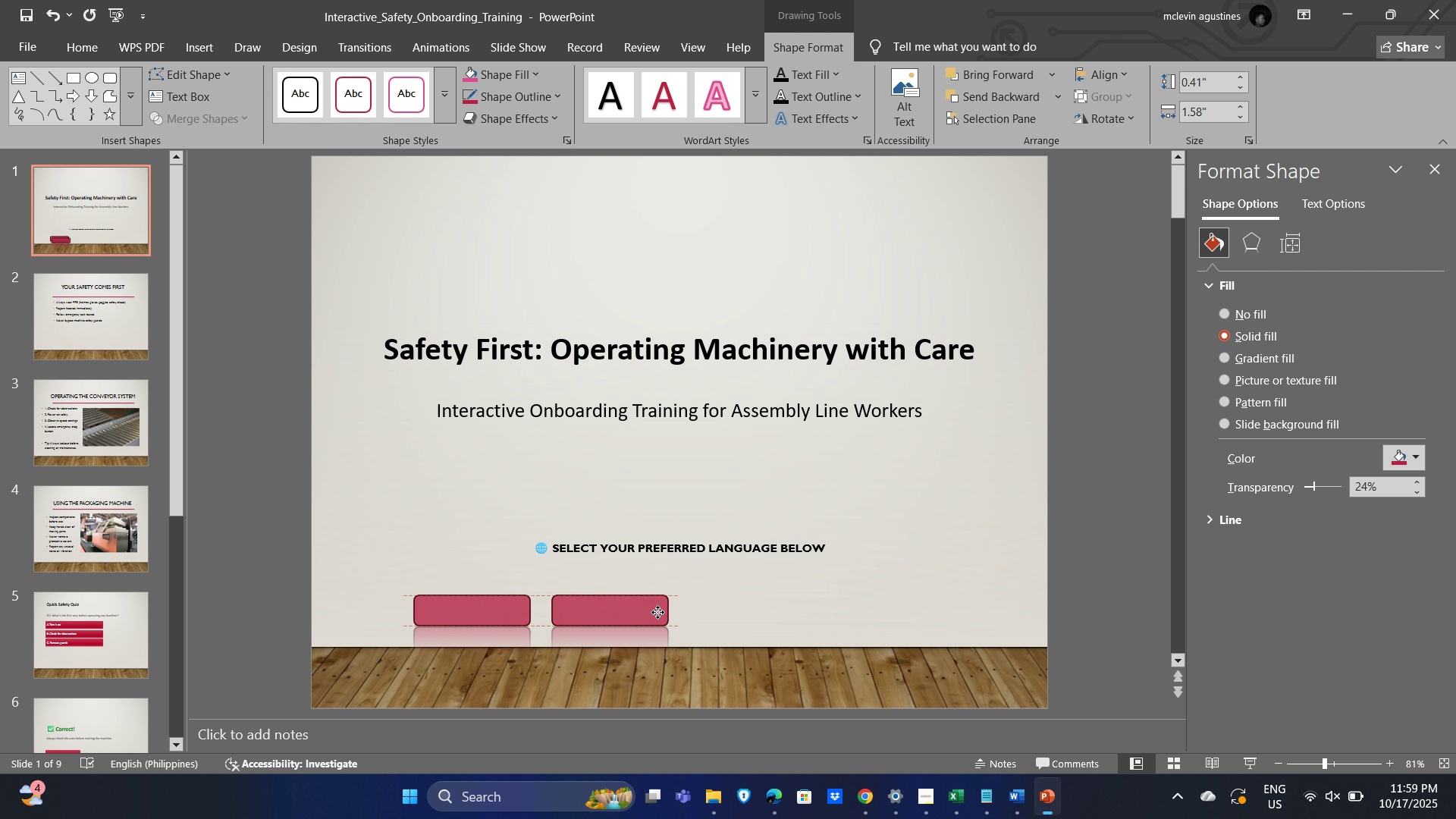 
key(Control+V)
 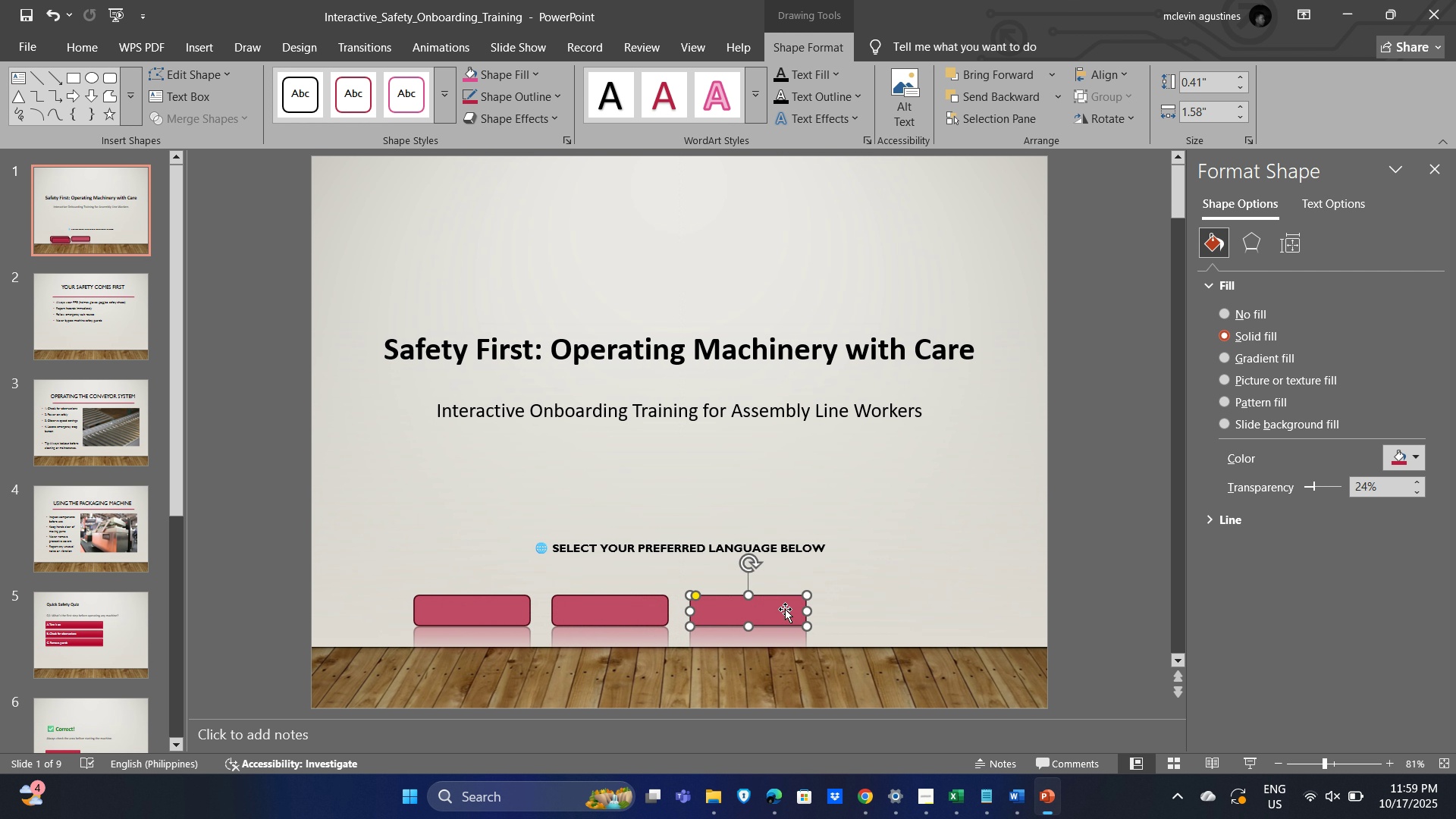 
wait(5.44)
 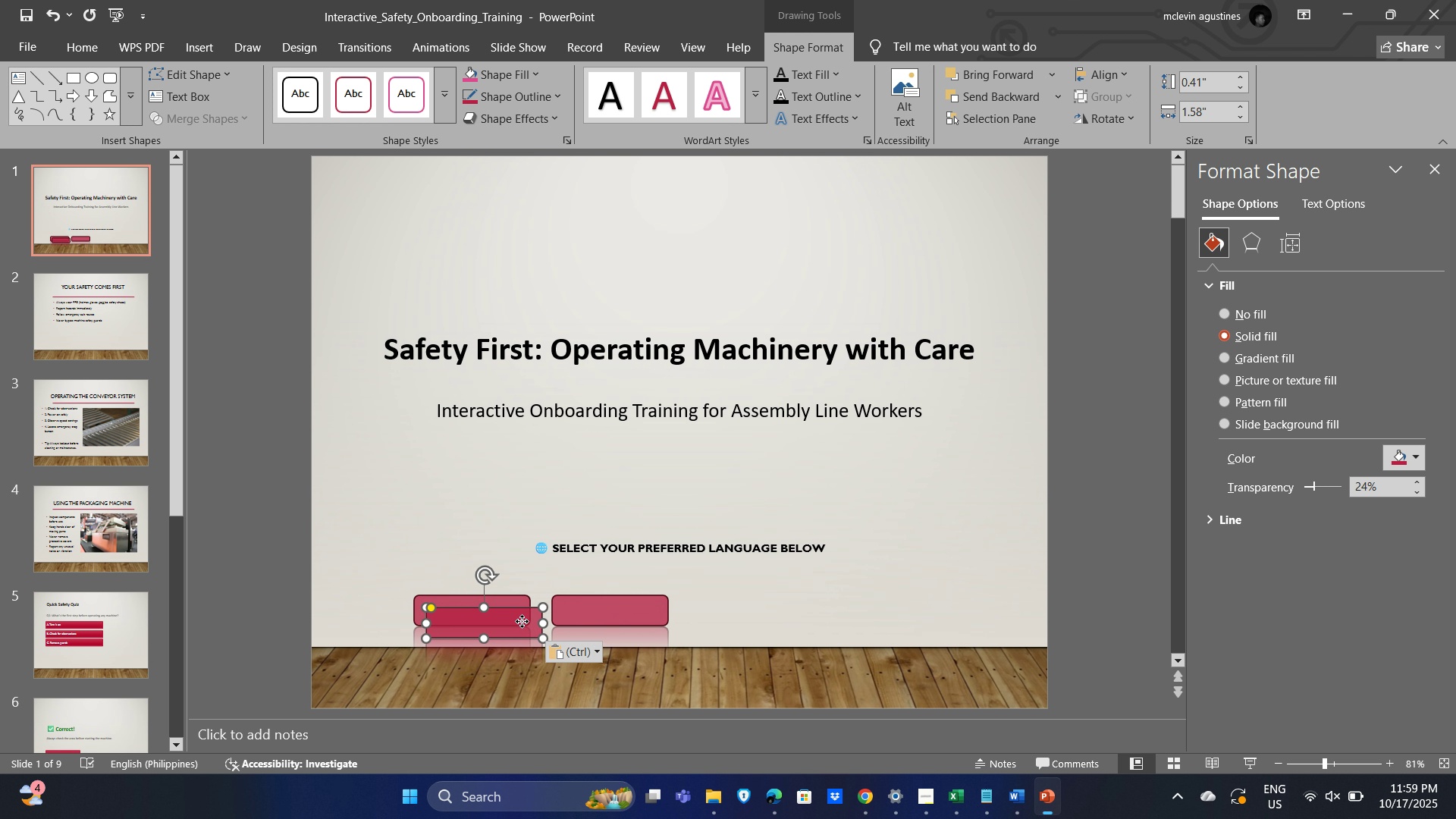 
left_click([479, 618])
 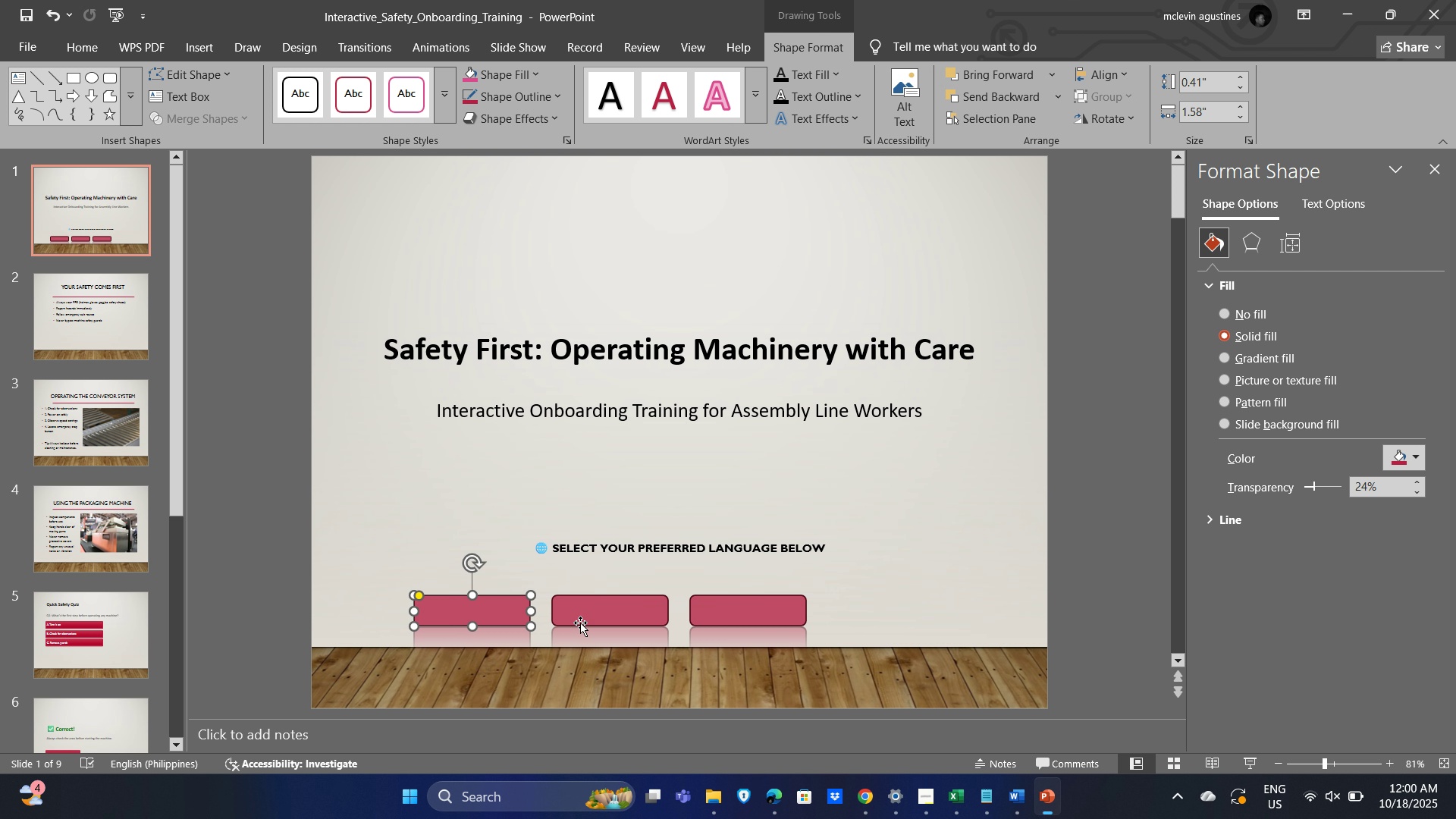 
key(Delete)
 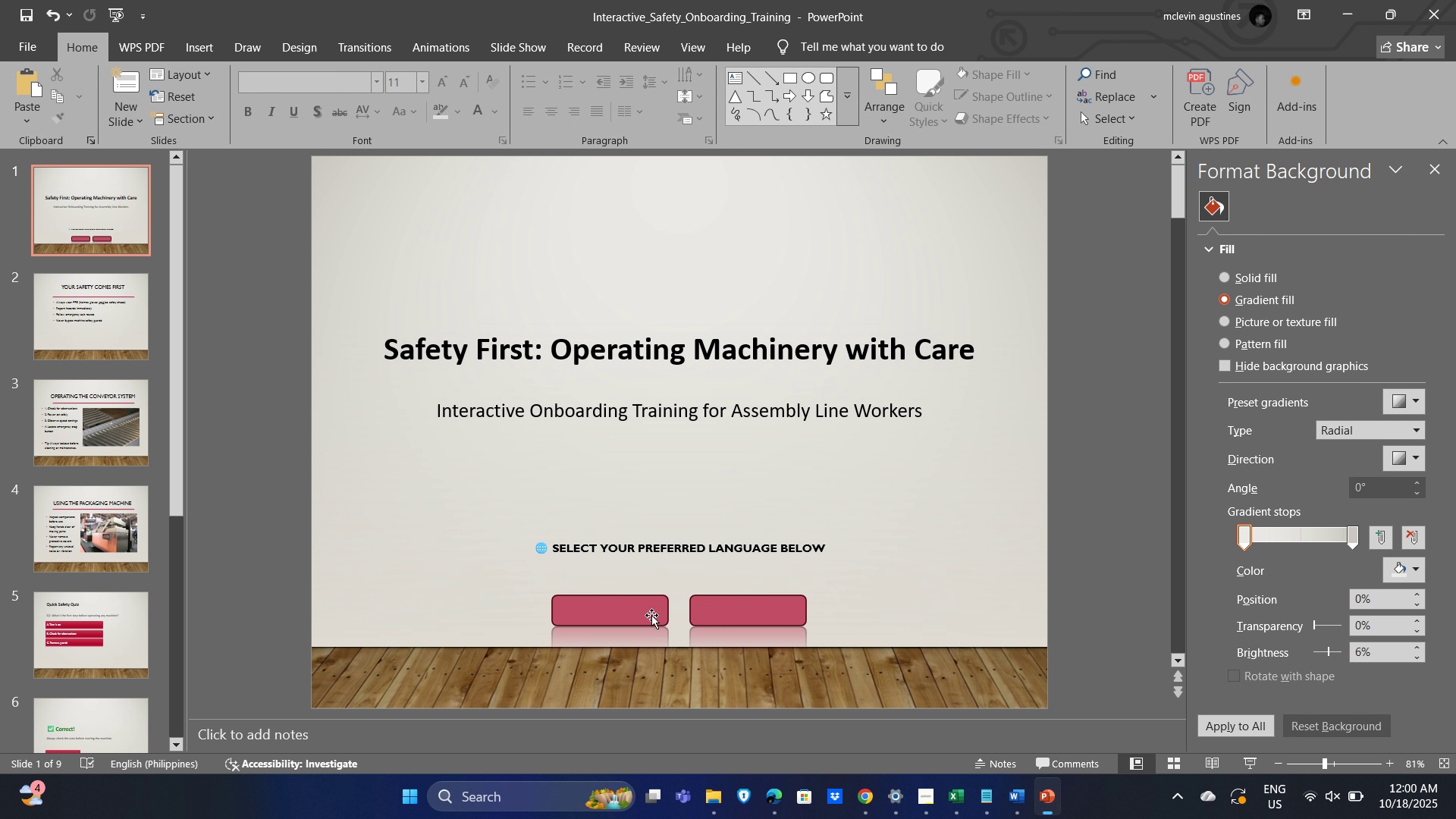 
hold_key(key=ShiftLeft, duration=0.75)
left_click([752, 617])
 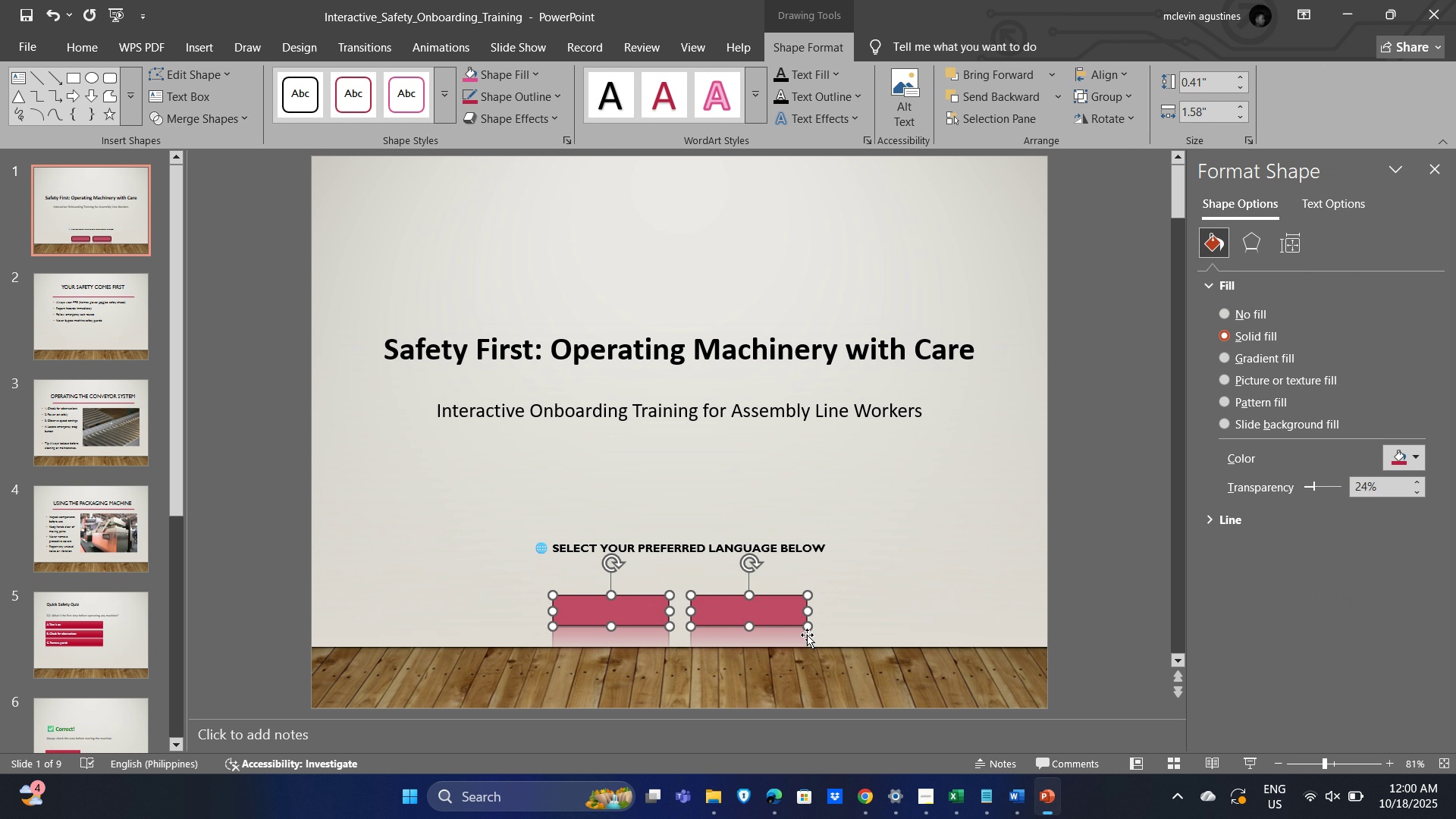 
key(ArrowRight)
 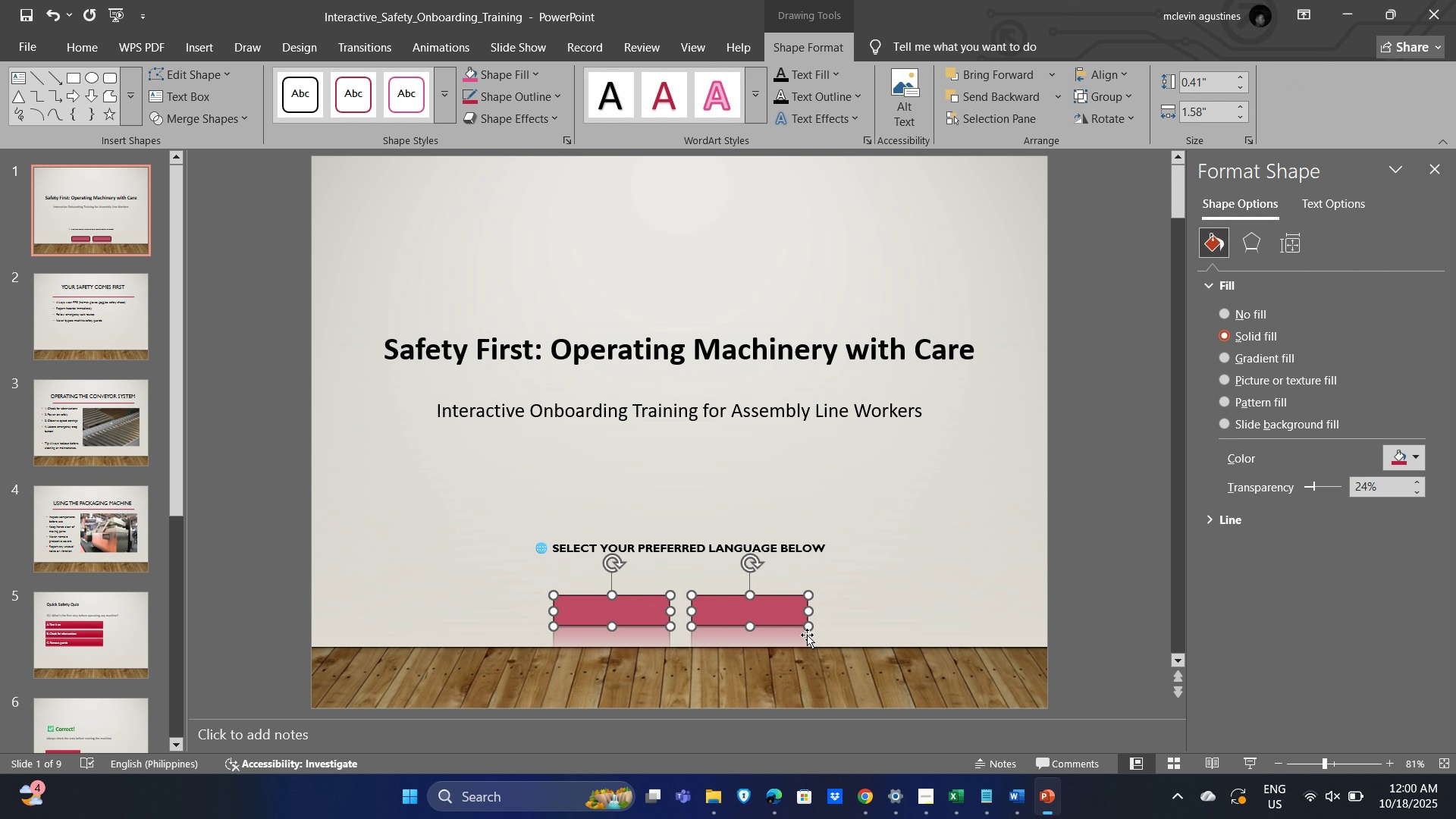 
key(ArrowRight)
 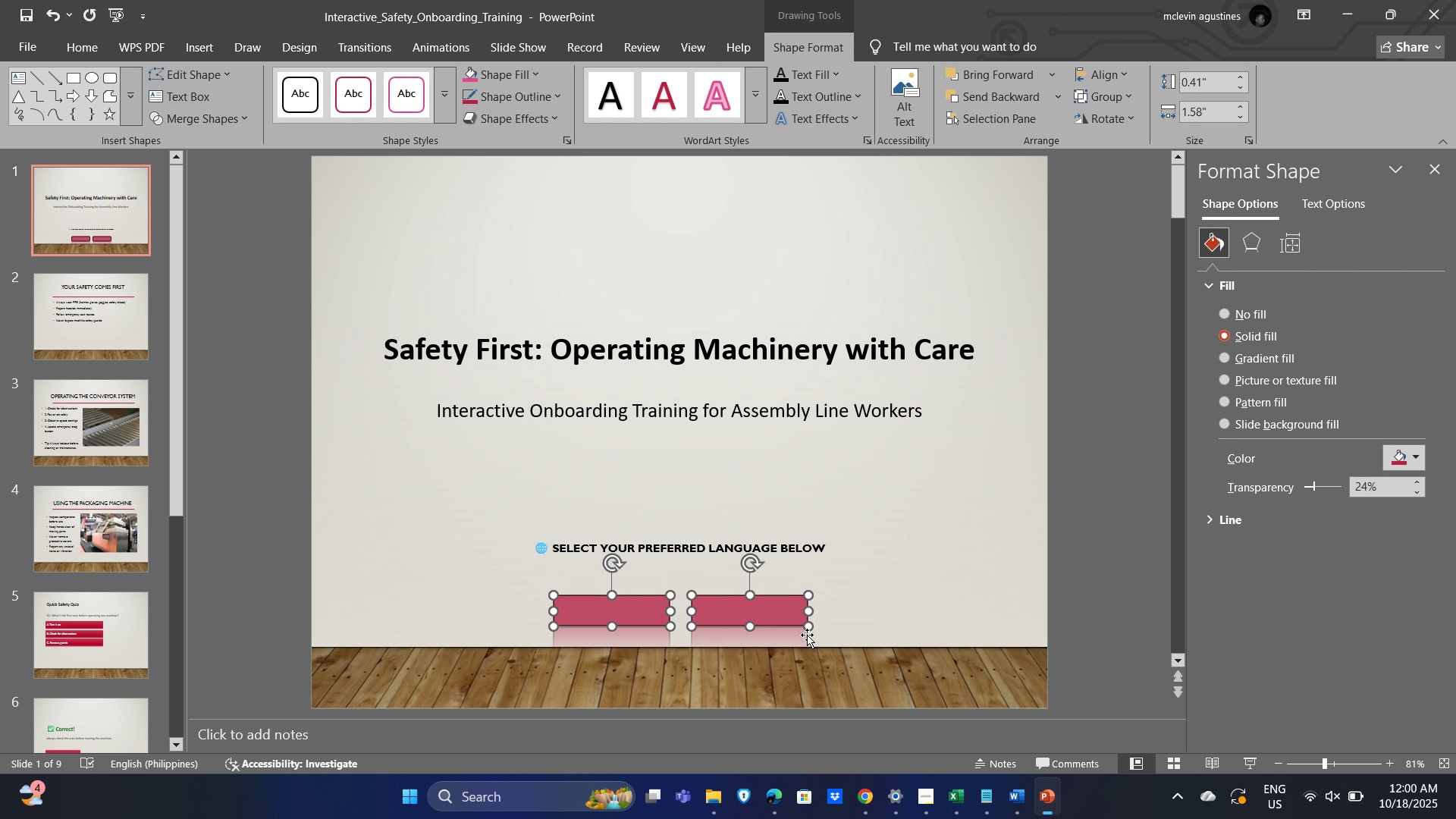 
key(ArrowRight)
 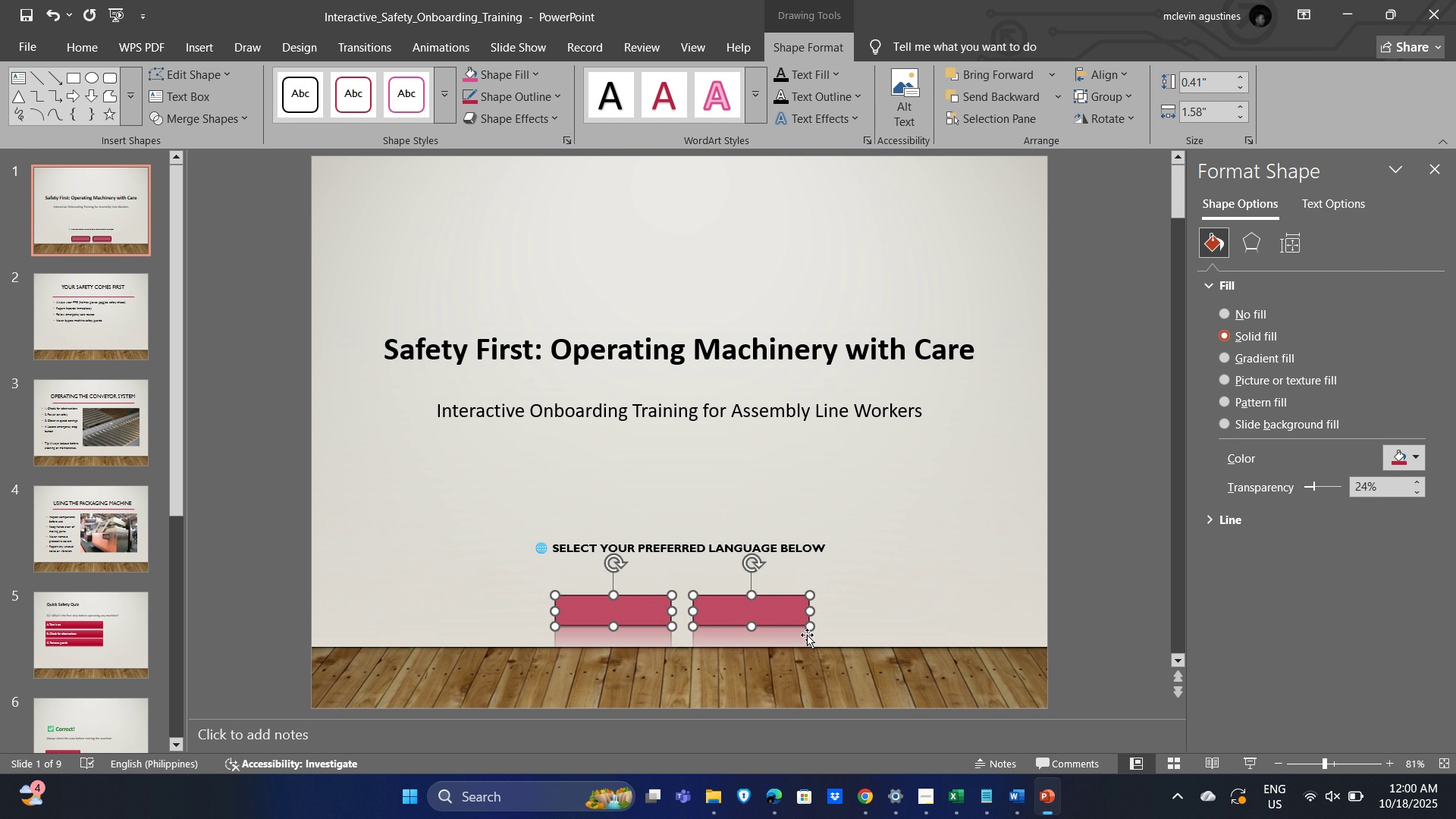 
key(ArrowRight)
 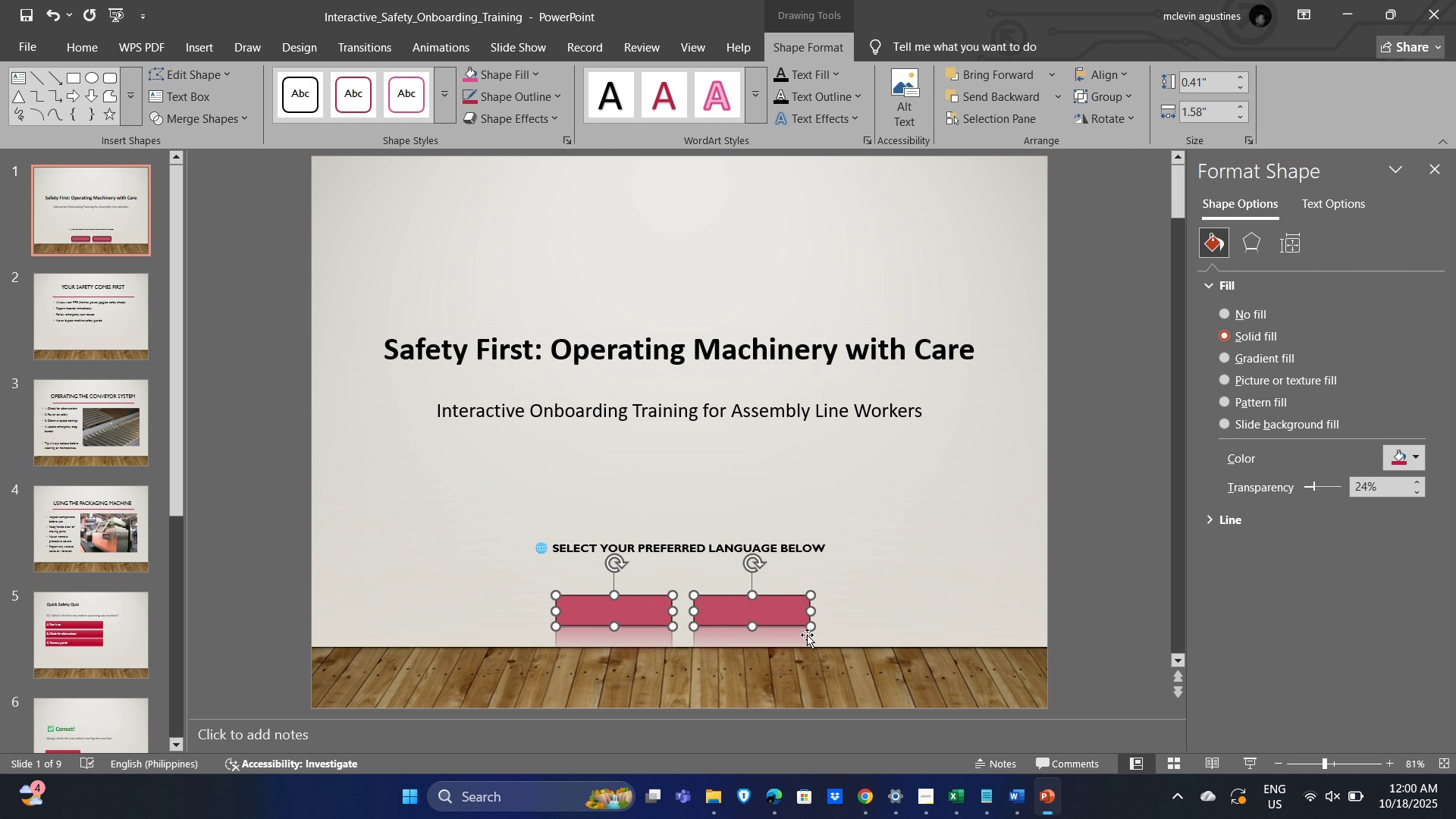 
hold_key(key=ArrowRight, duration=0.8)
 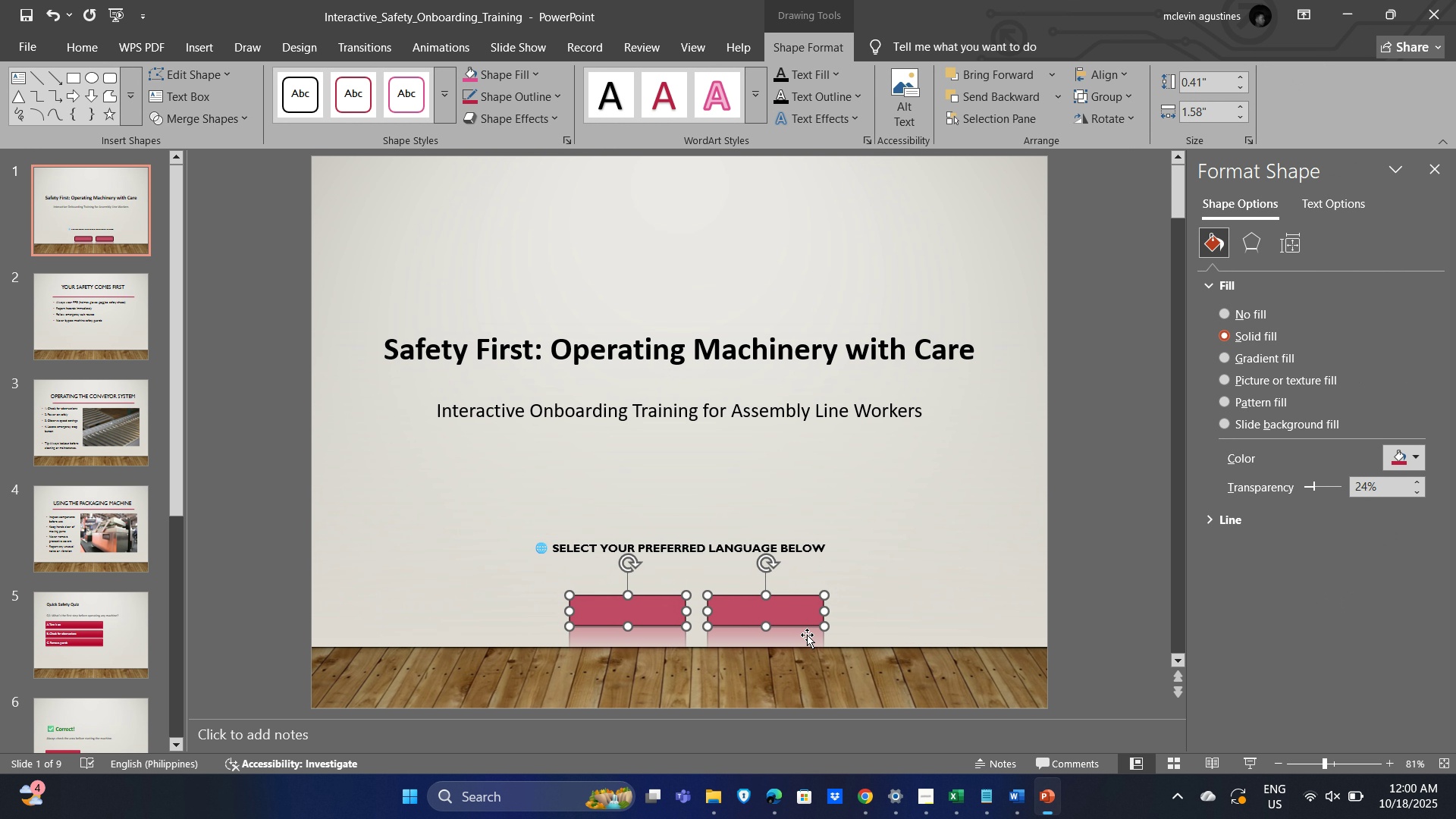 
key(ArrowLeft)
 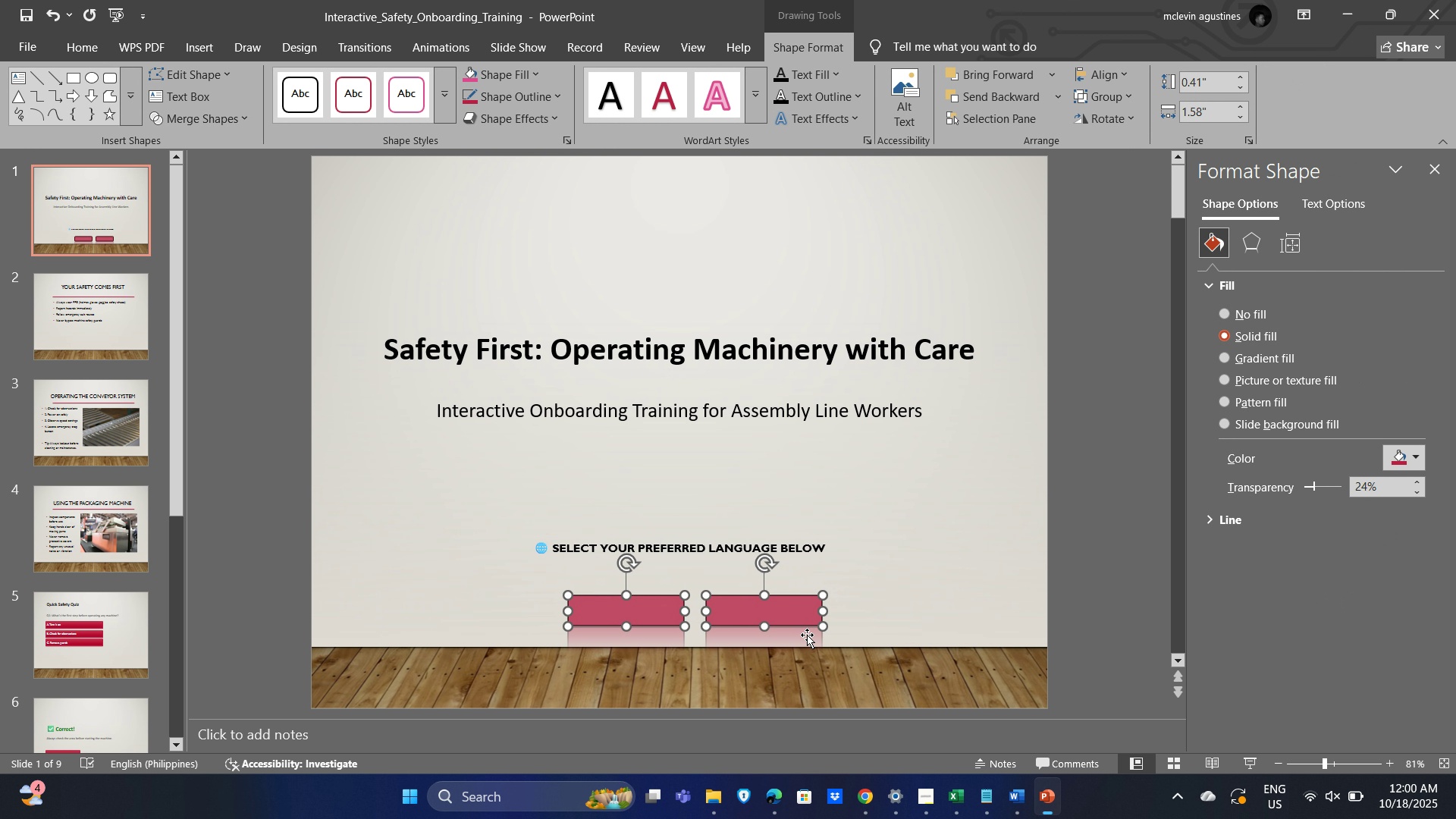 
key(ArrowLeft)
 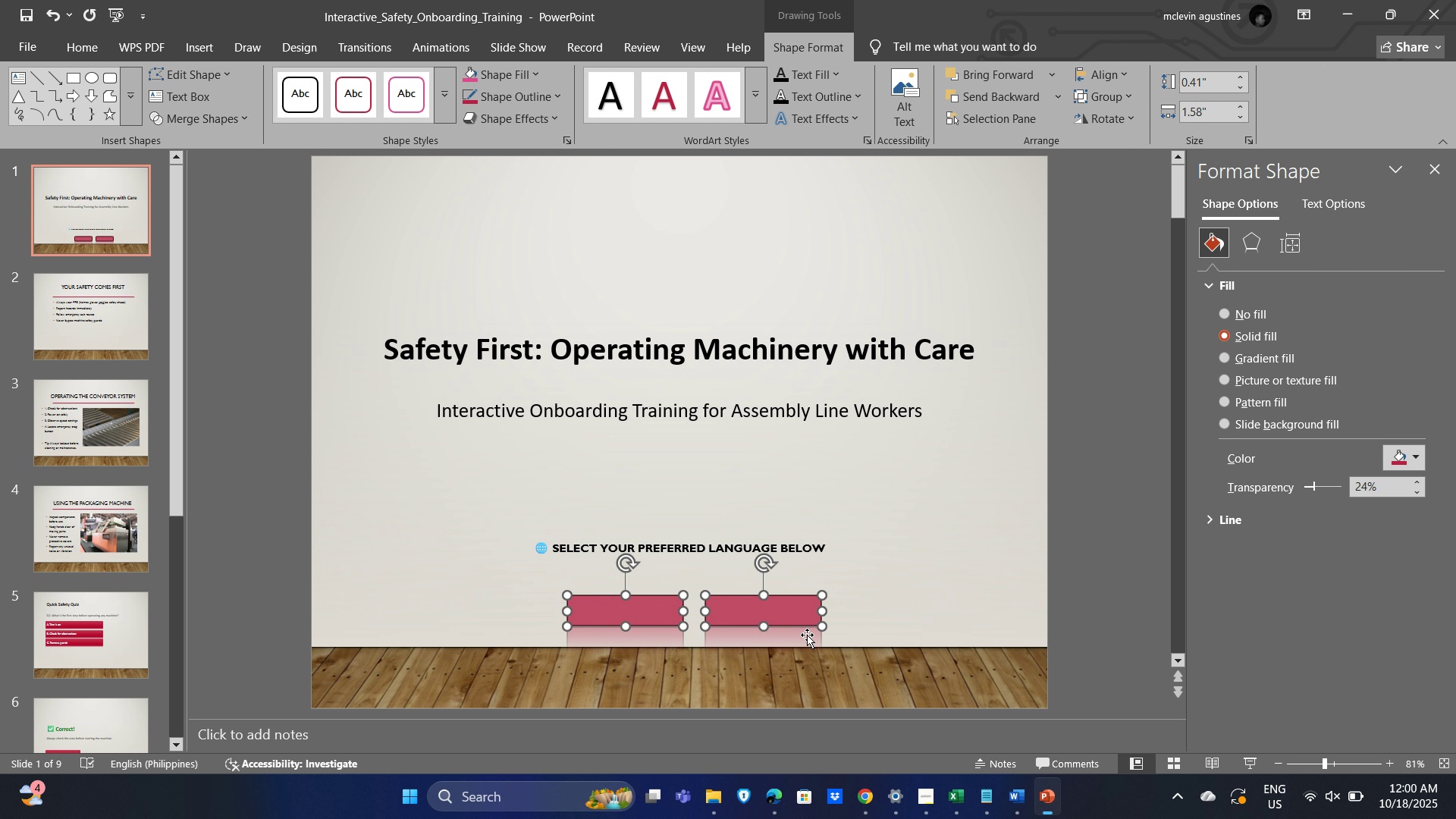 
key(ArrowLeft)
 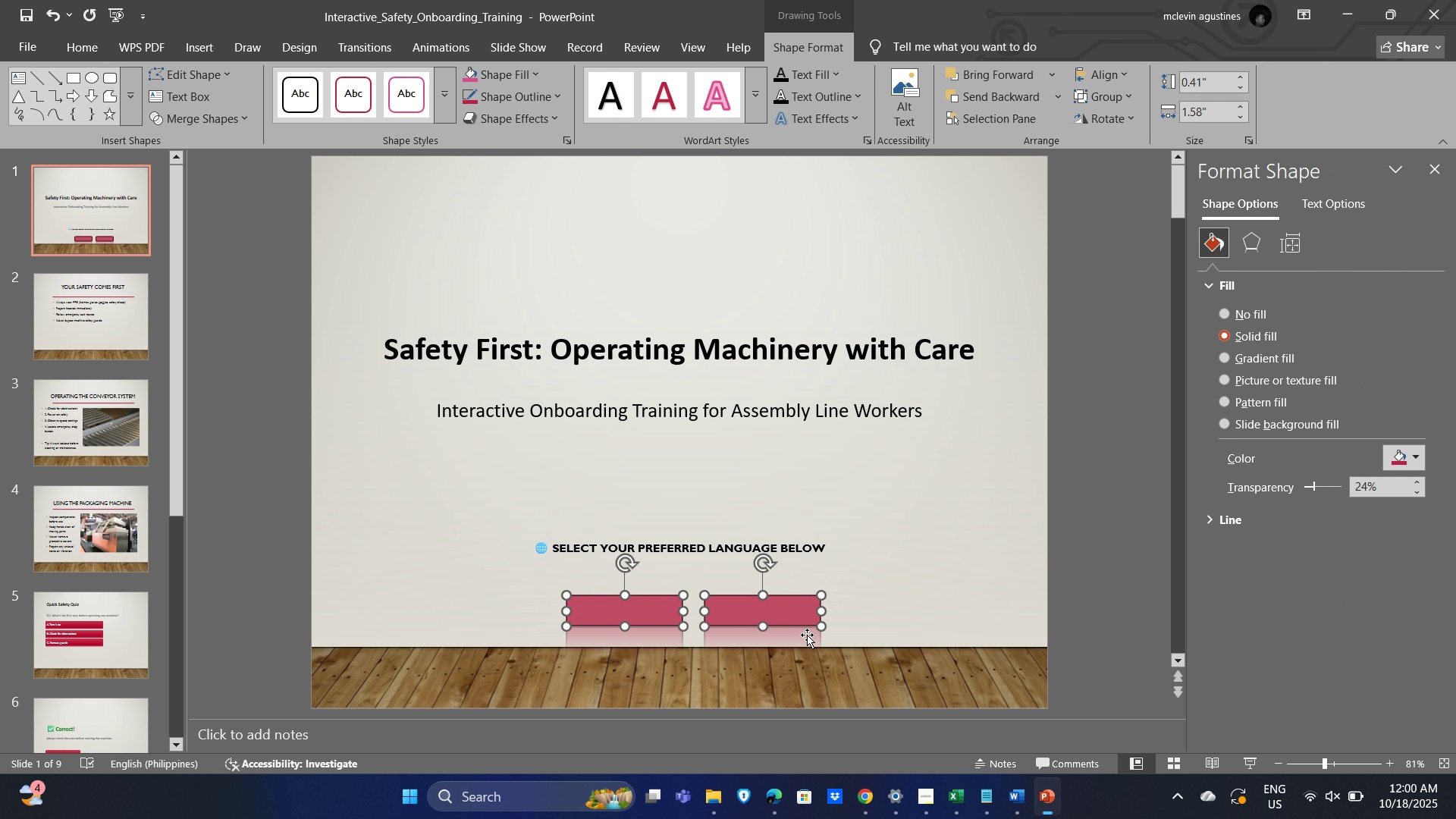 
key(ArrowLeft)
 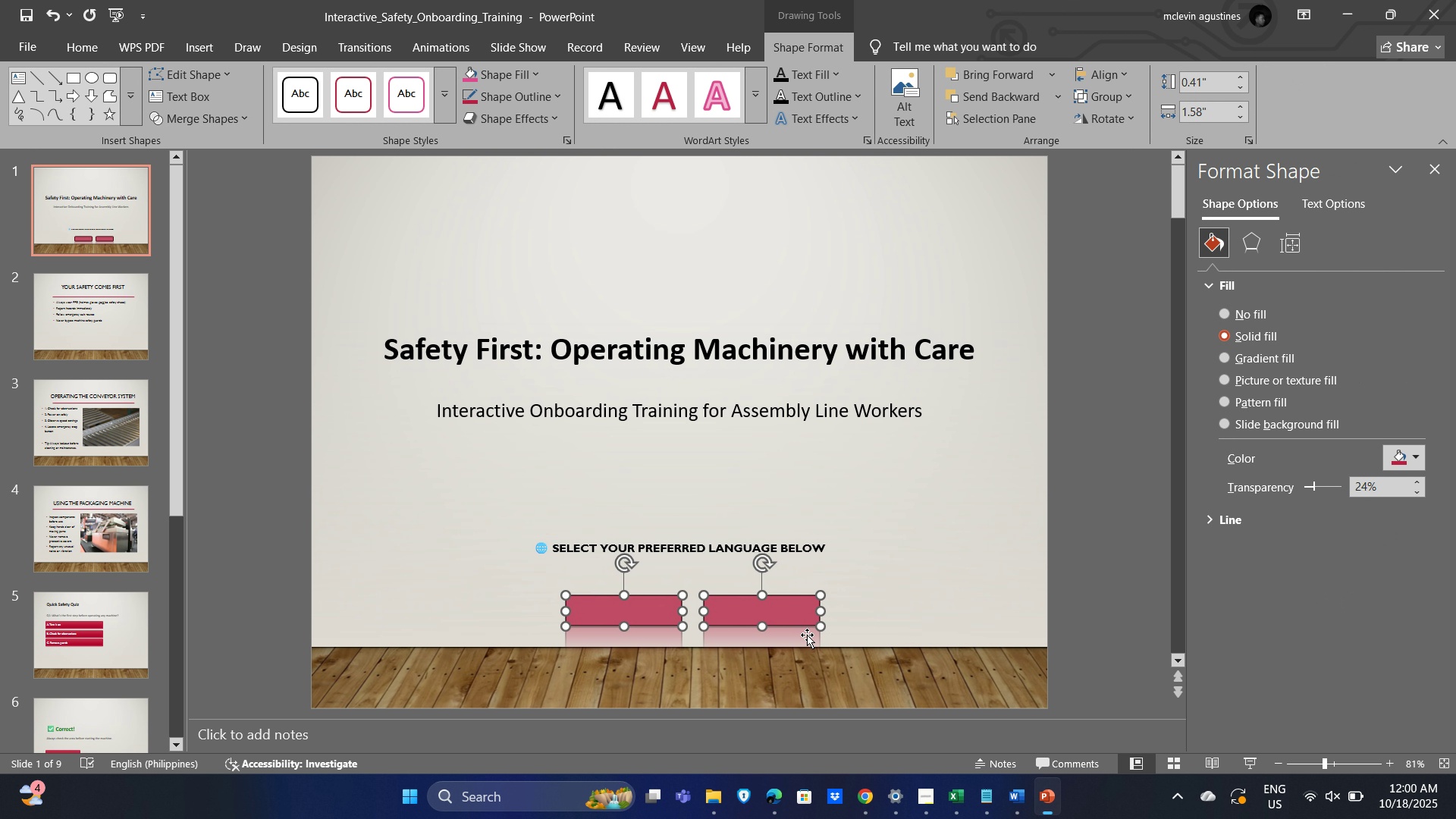 
key(ArrowLeft)
 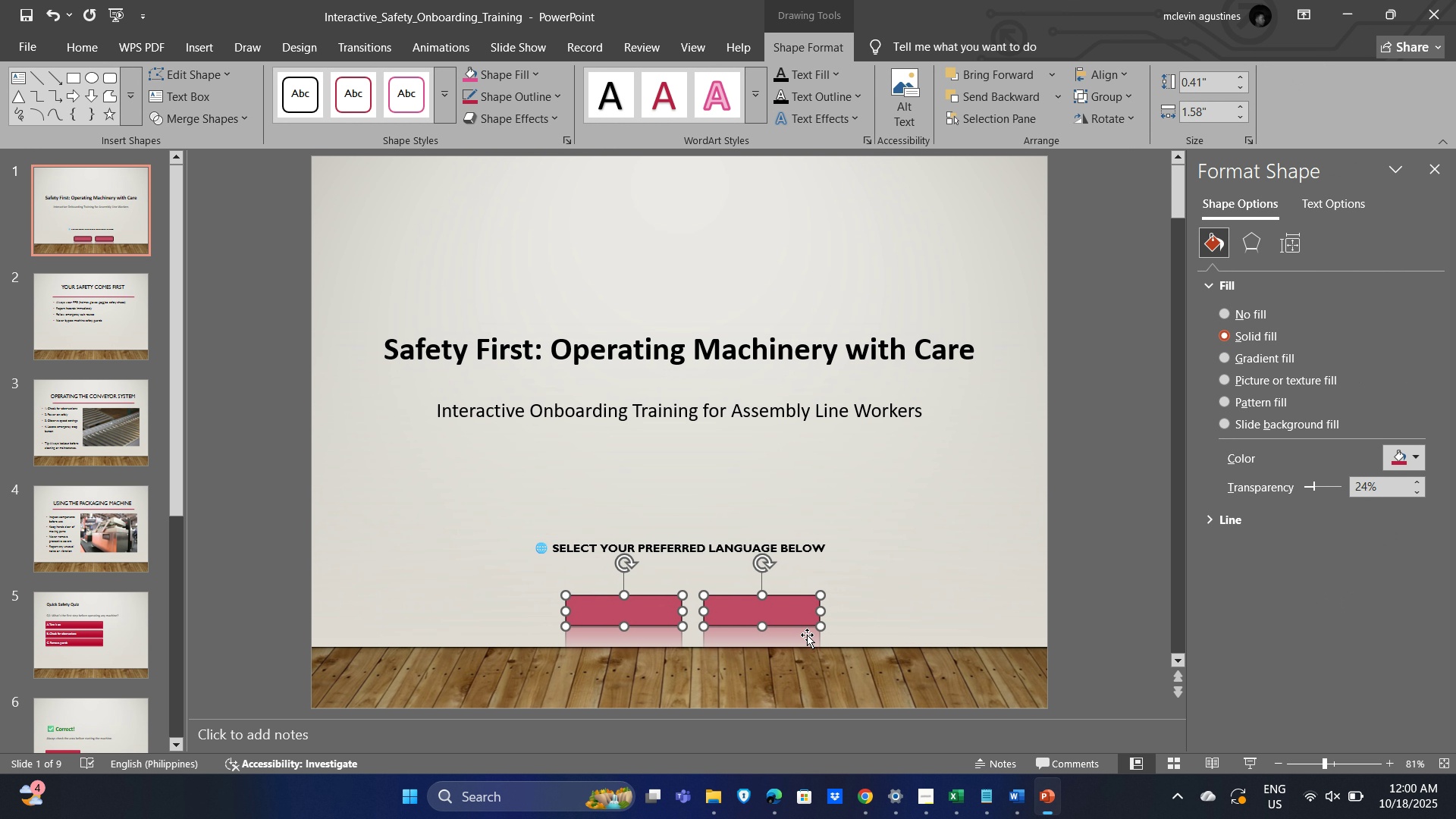 
key(ArrowLeft)
 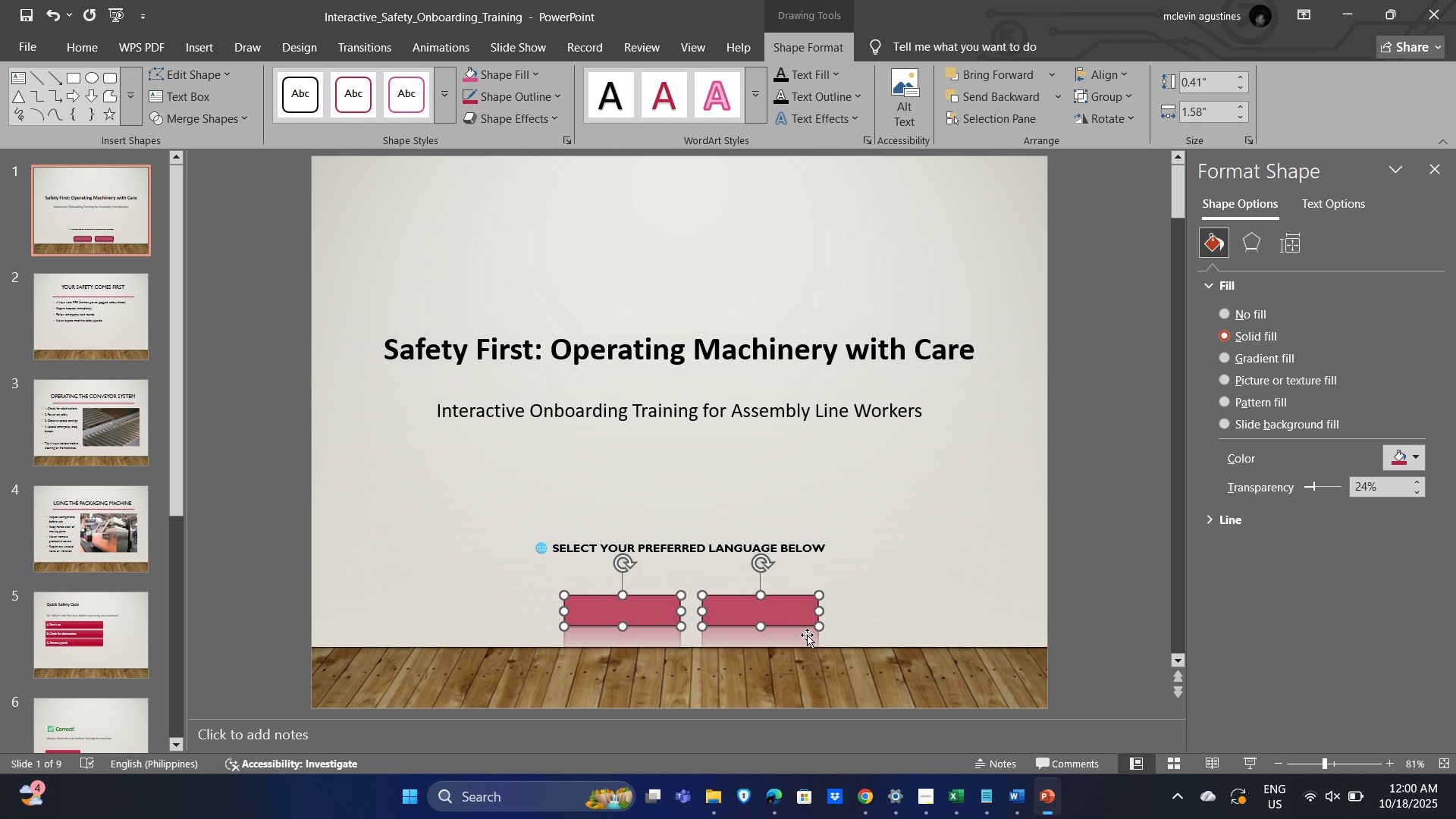 
key(ArrowLeft)
 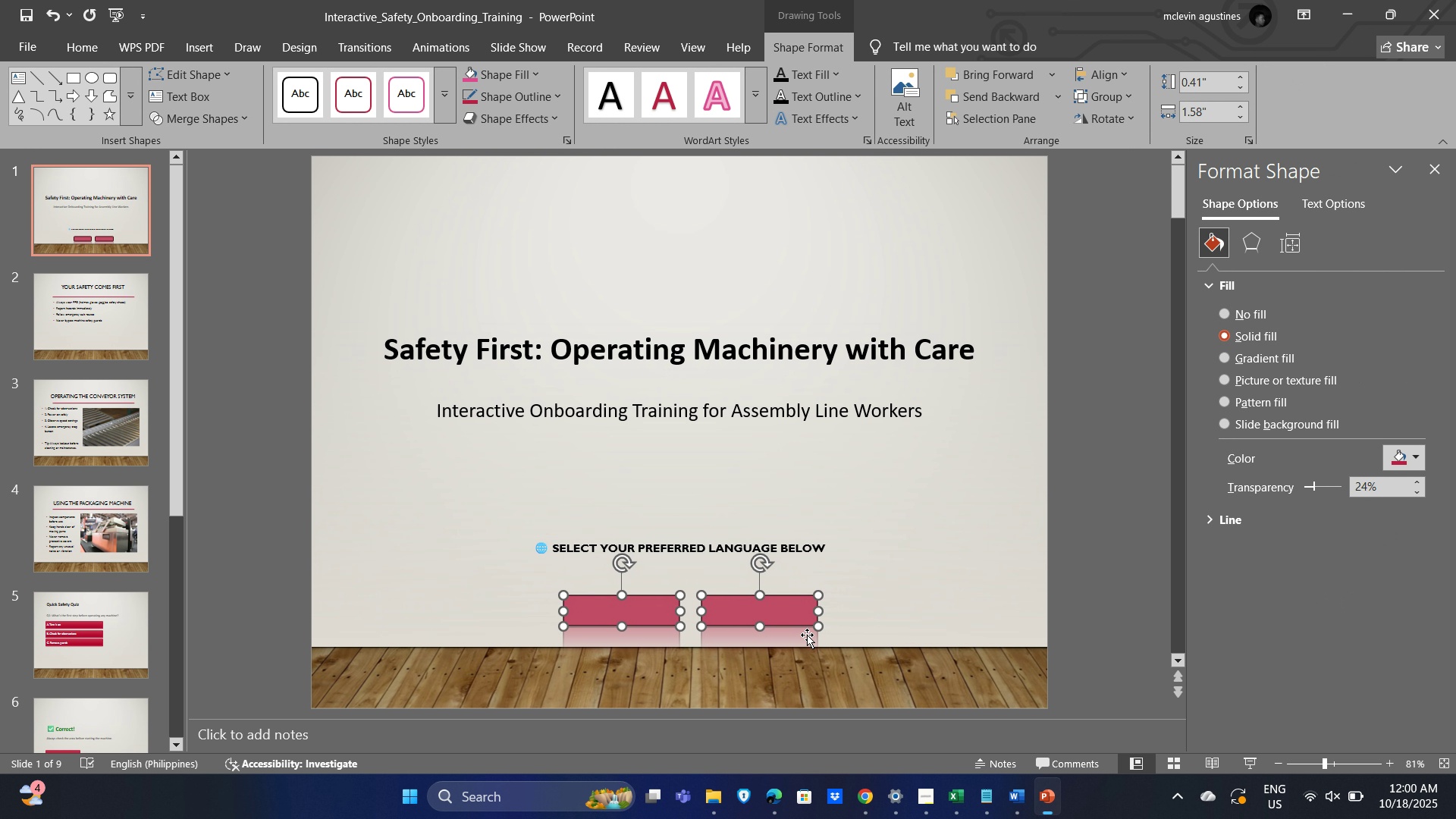 
key(ArrowLeft)
 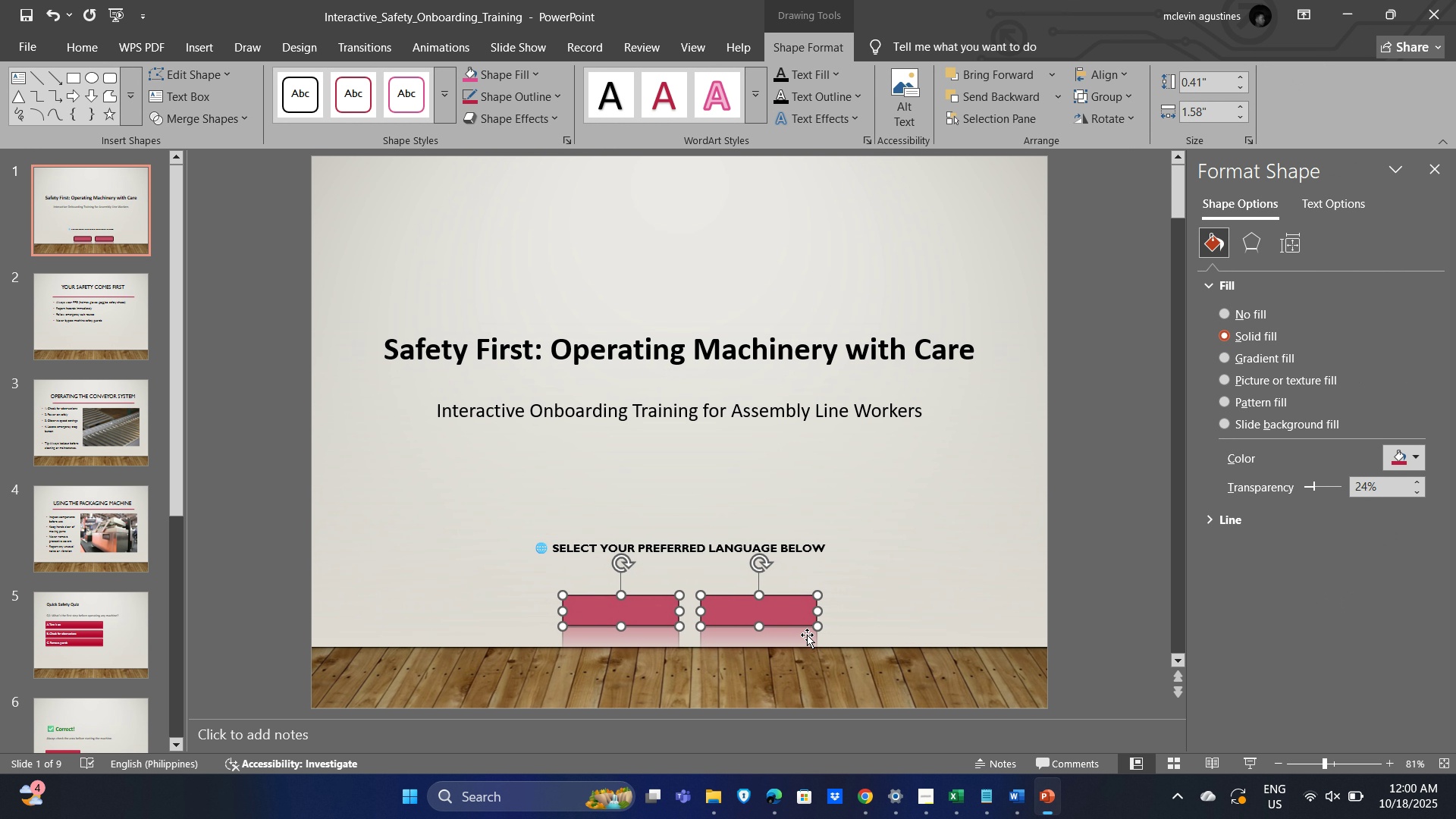 
key(ArrowLeft)
 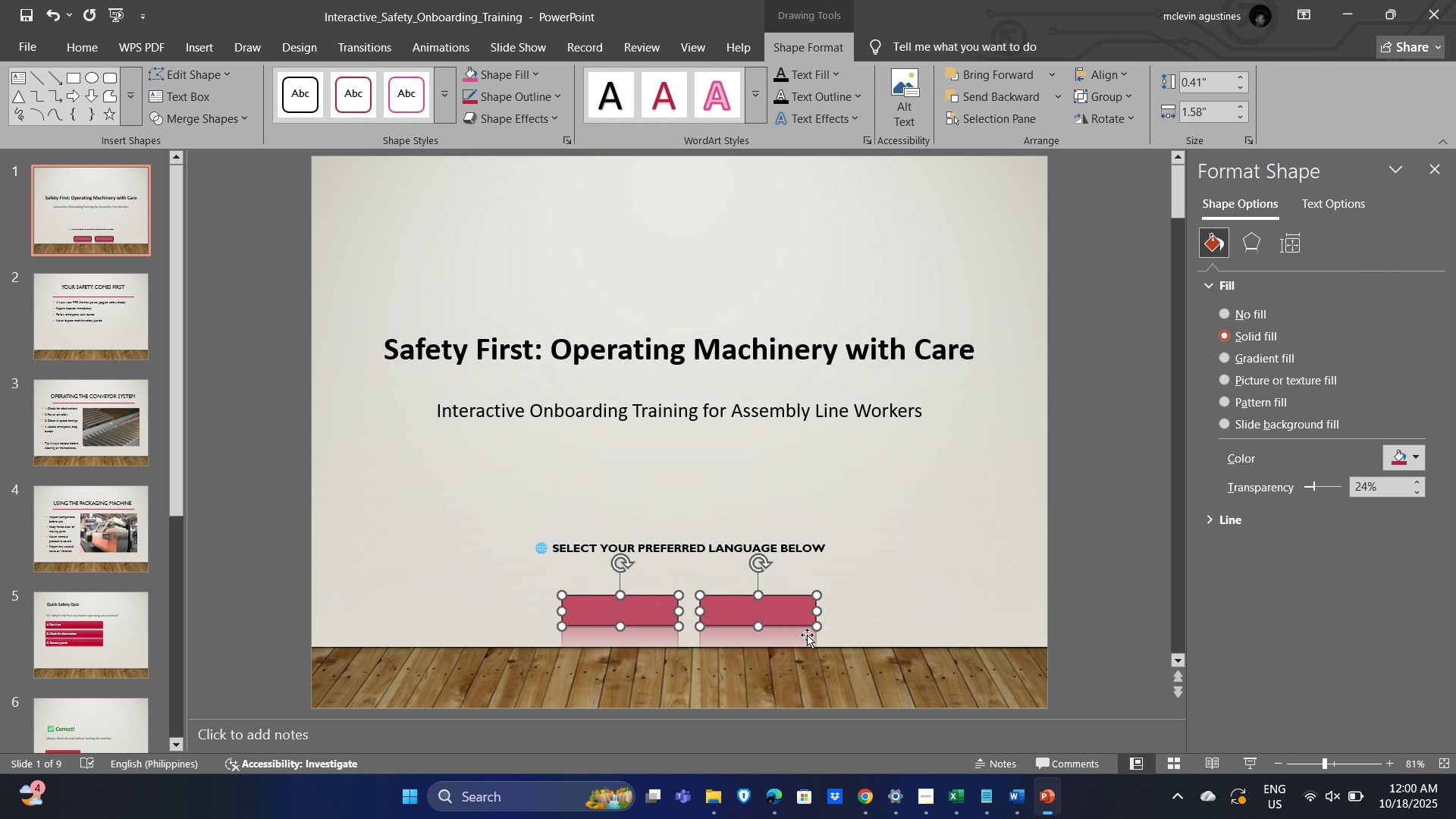 
key(ArrowLeft)
 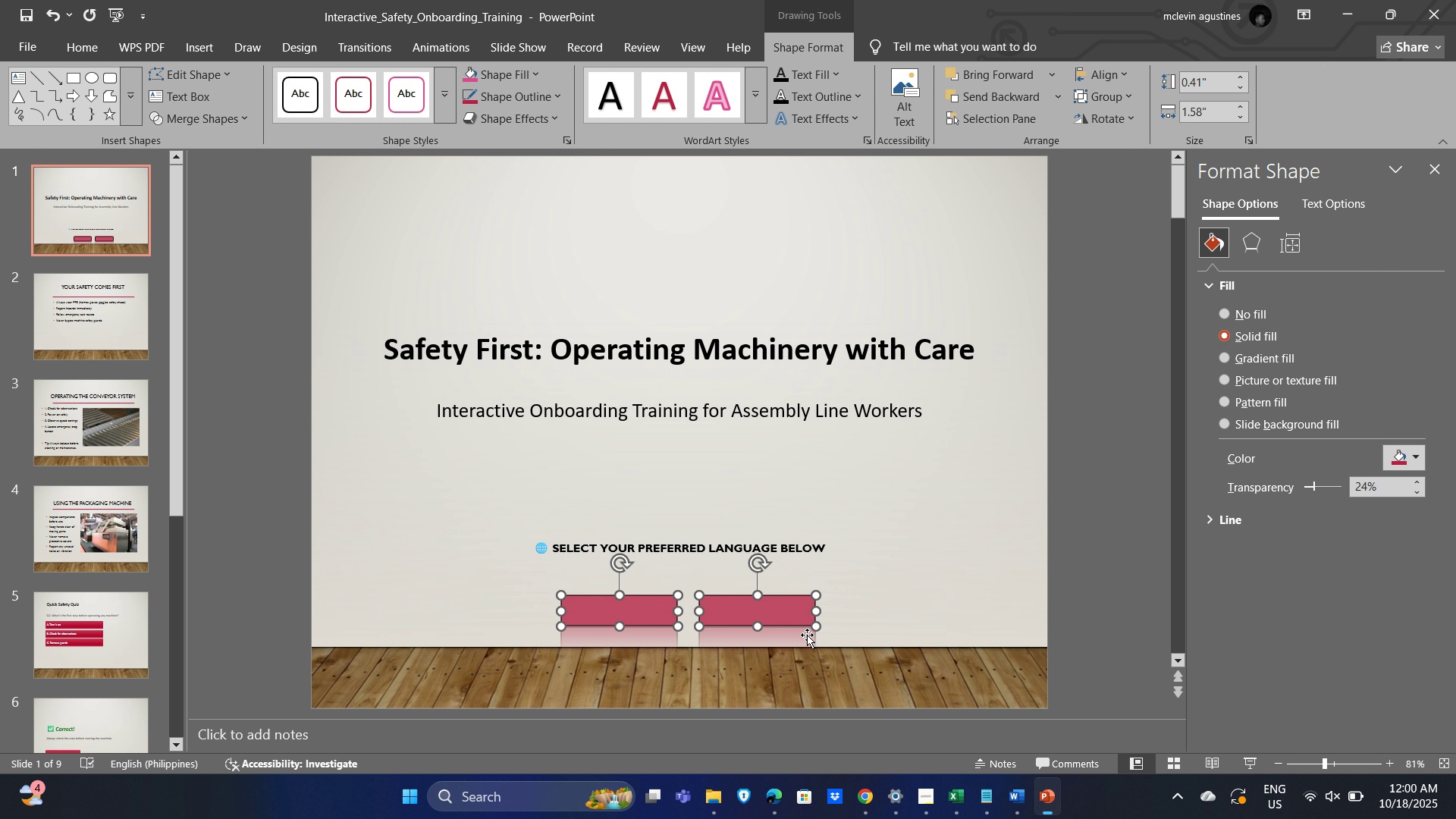 
key(ArrowLeft)
 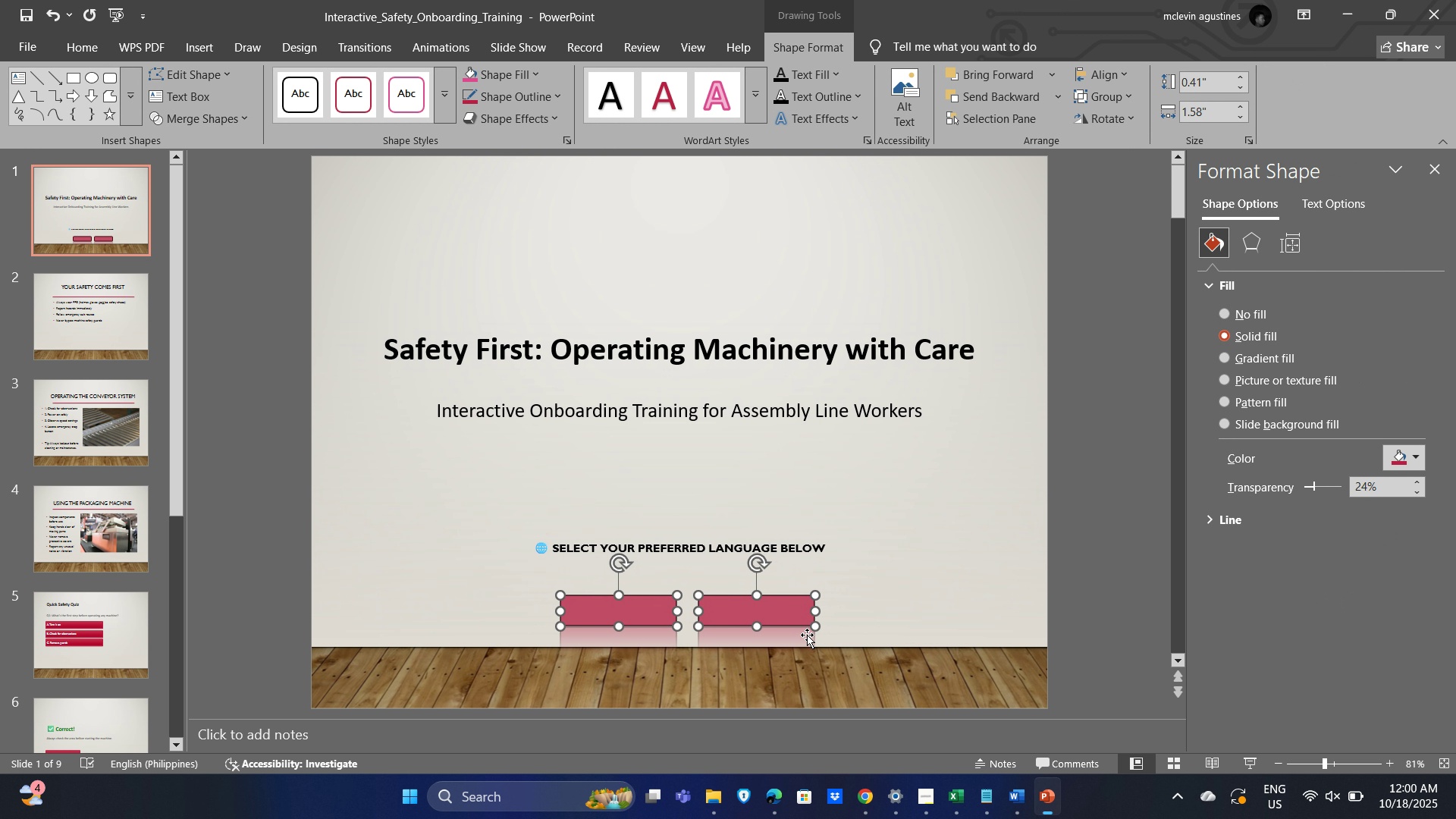 
key(ArrowLeft)
 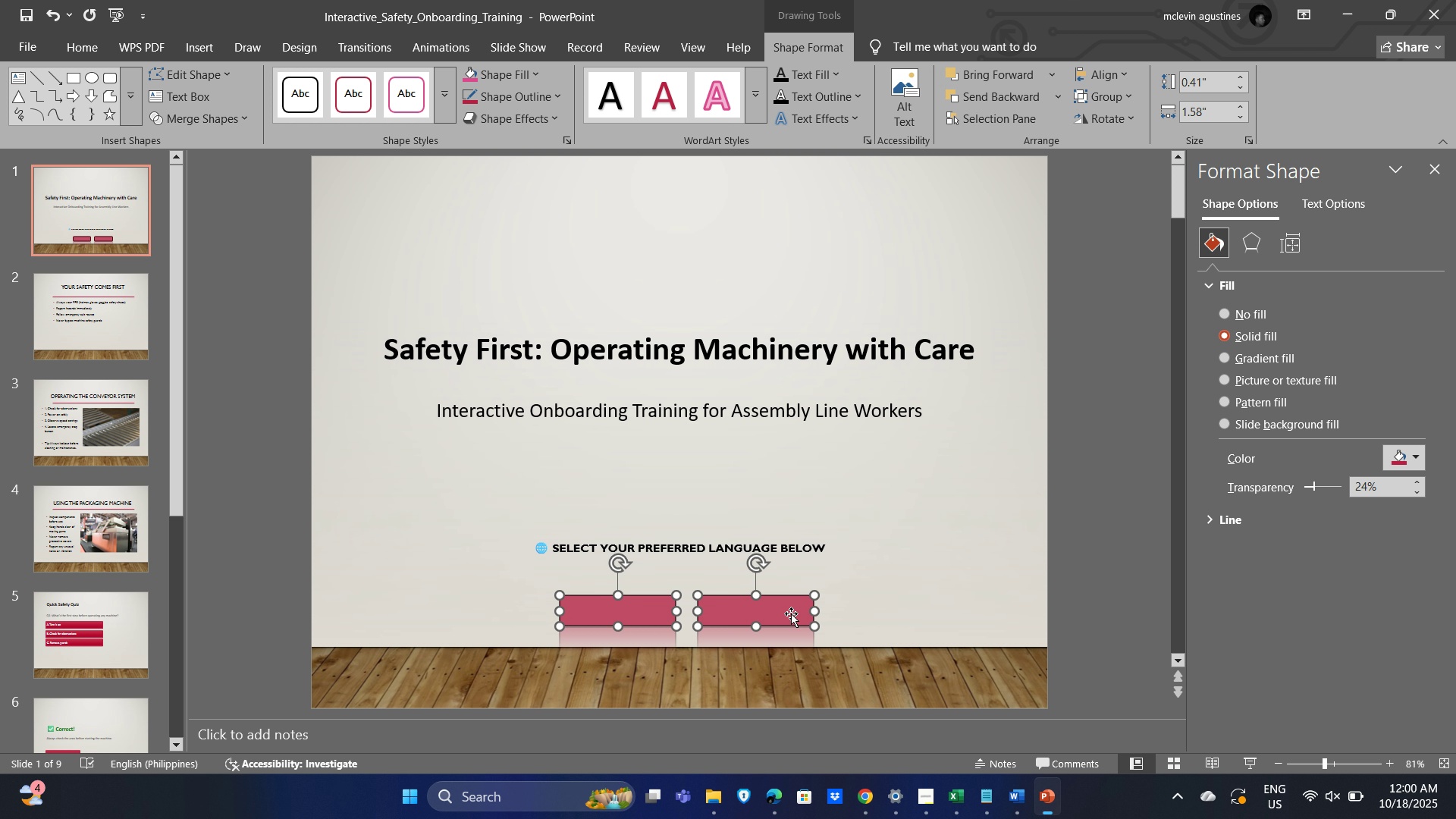 
key(ArrowLeft)
 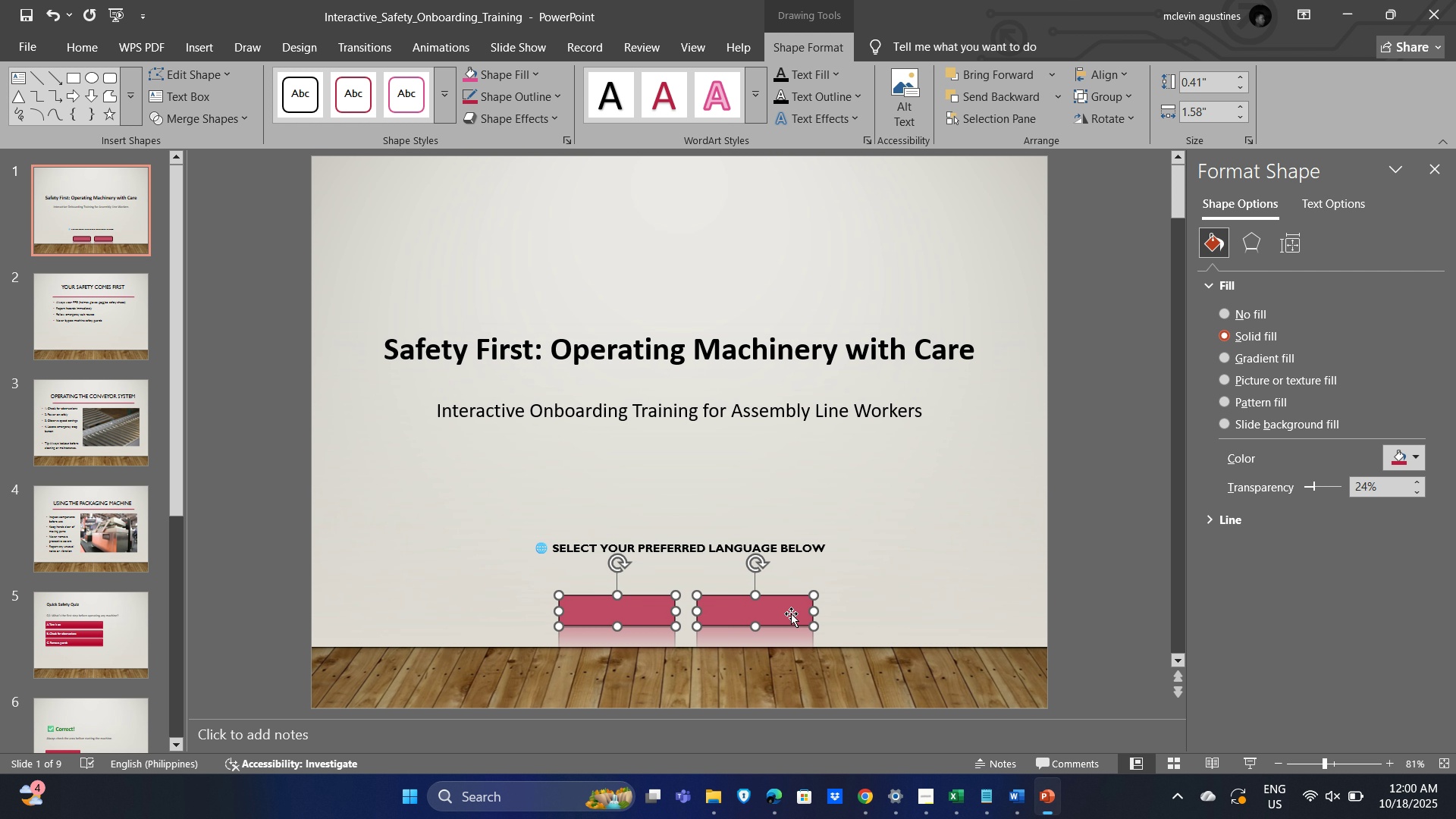 
key(ArrowLeft)
 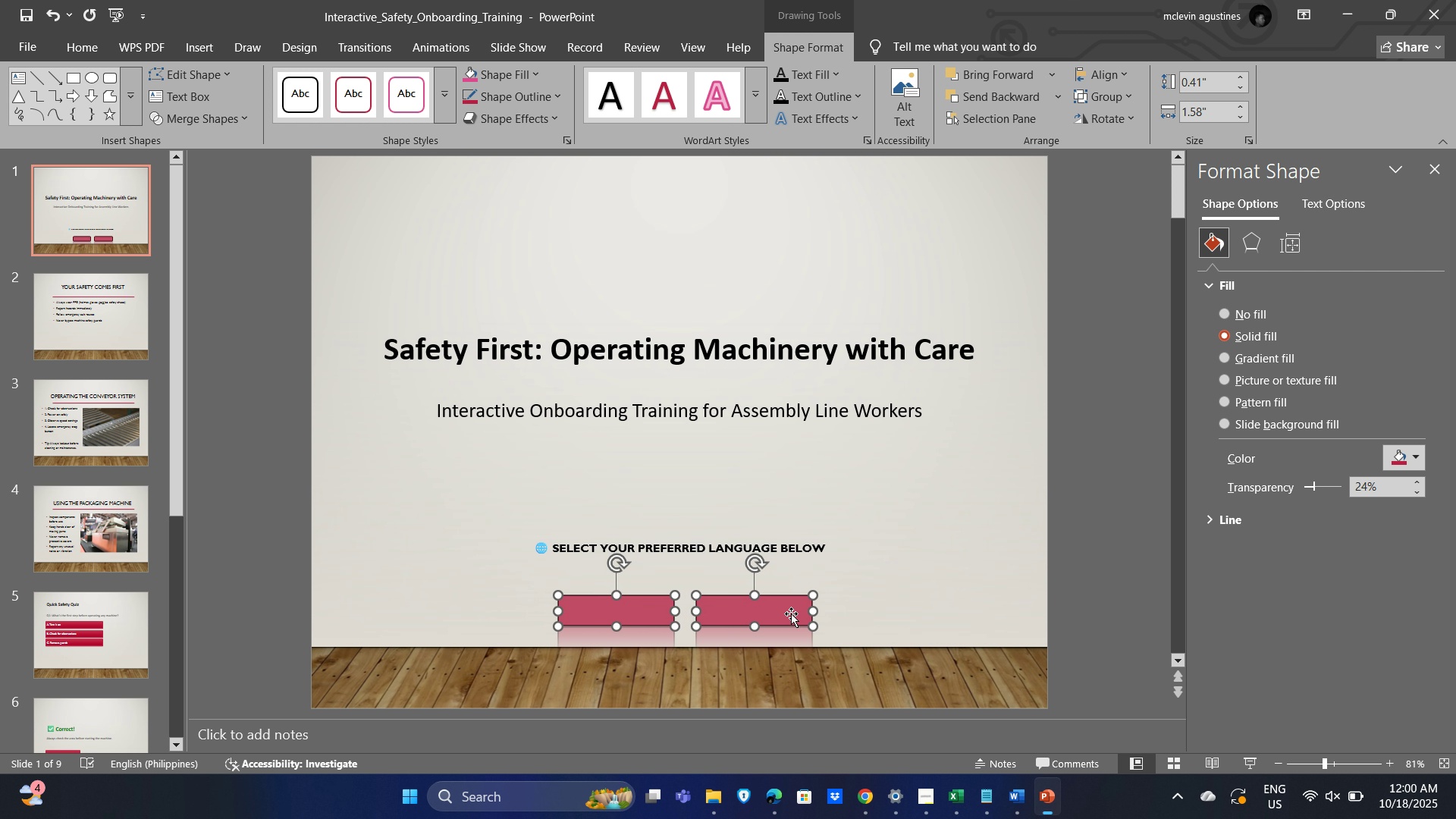 
key(ArrowLeft)
 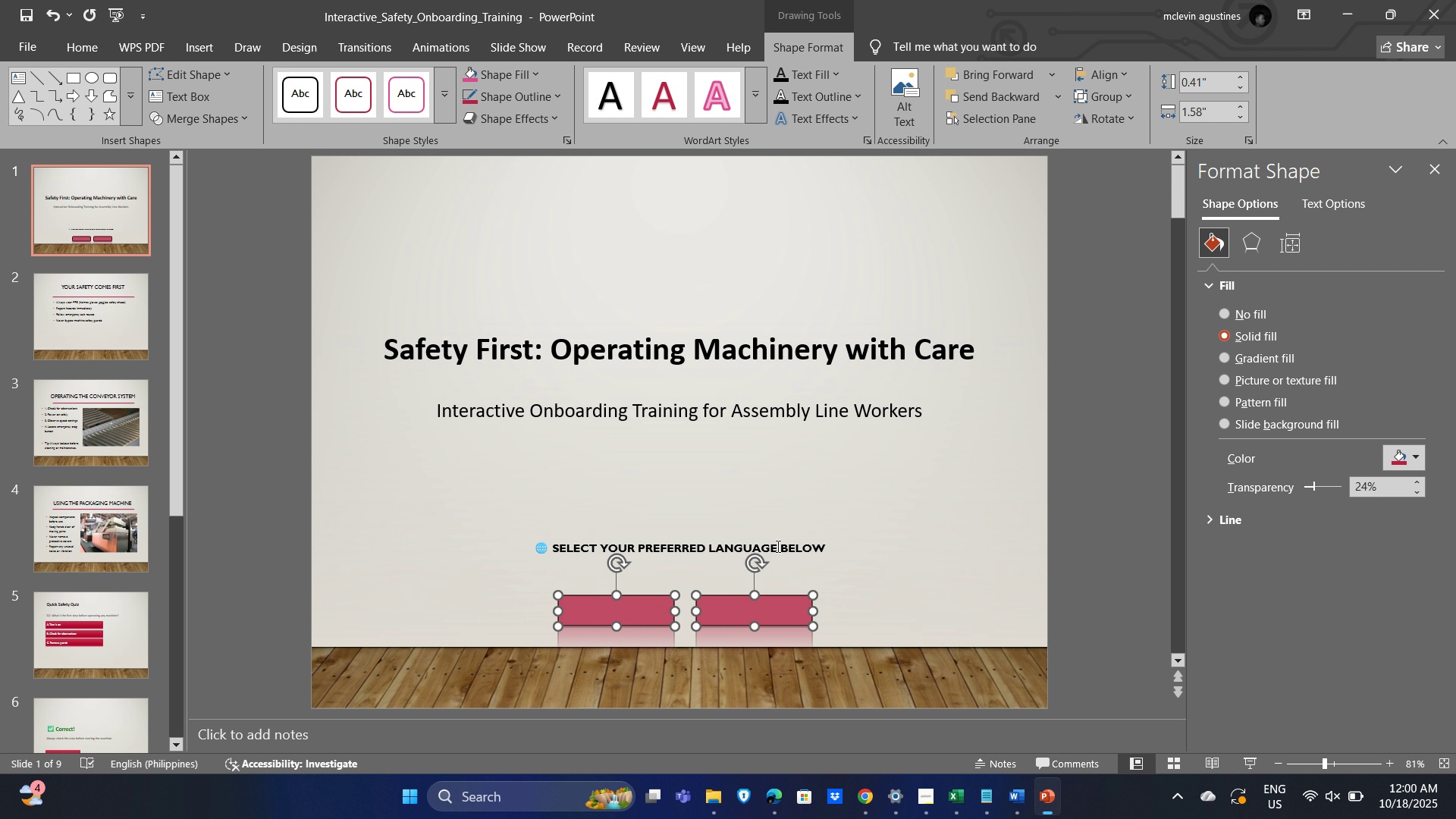 
left_click([780, 539])
 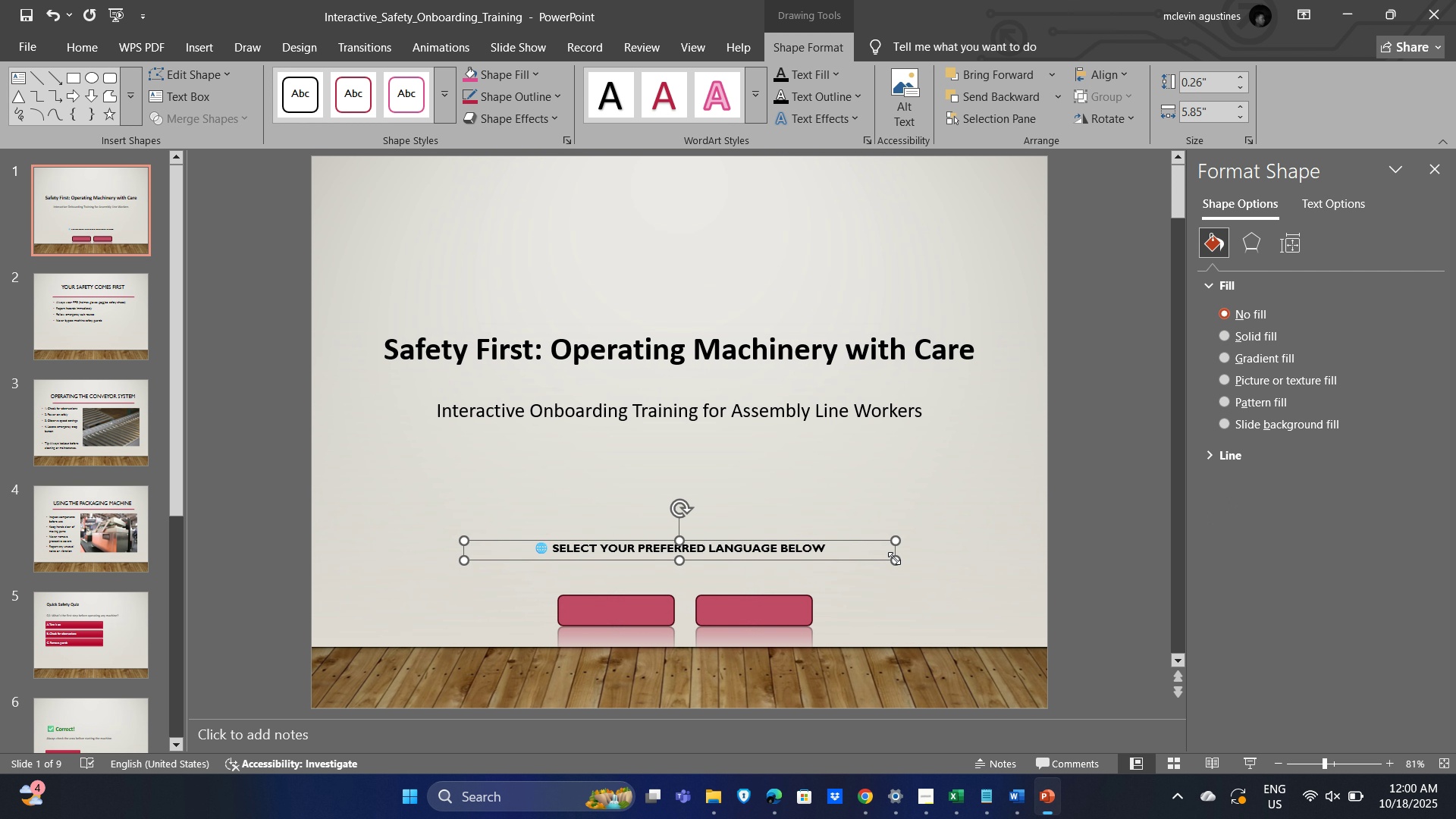 
left_click_drag(start_coordinate=[894, 558], to_coordinate=[893, 571])
 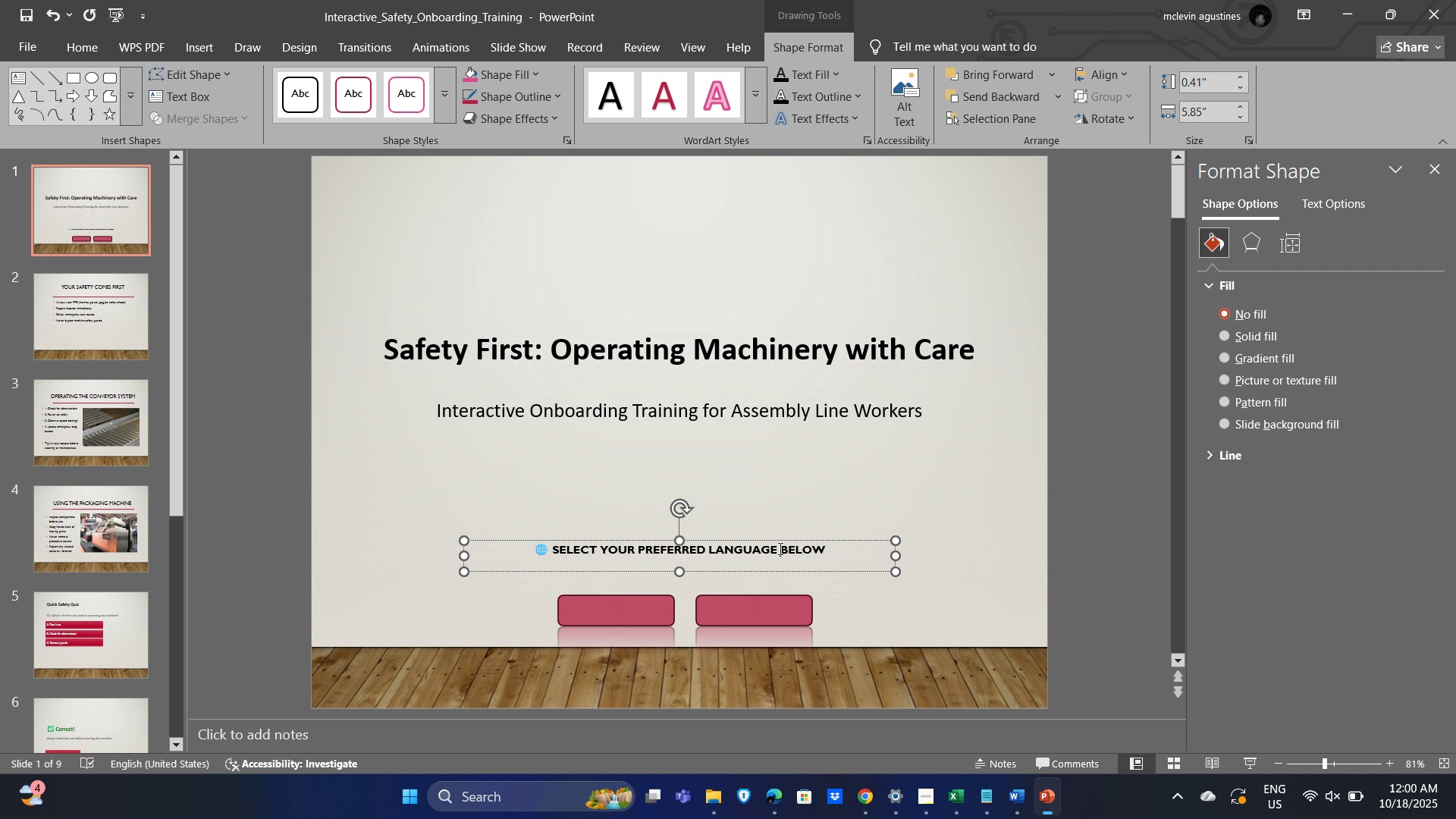 
left_click([779, 548])
 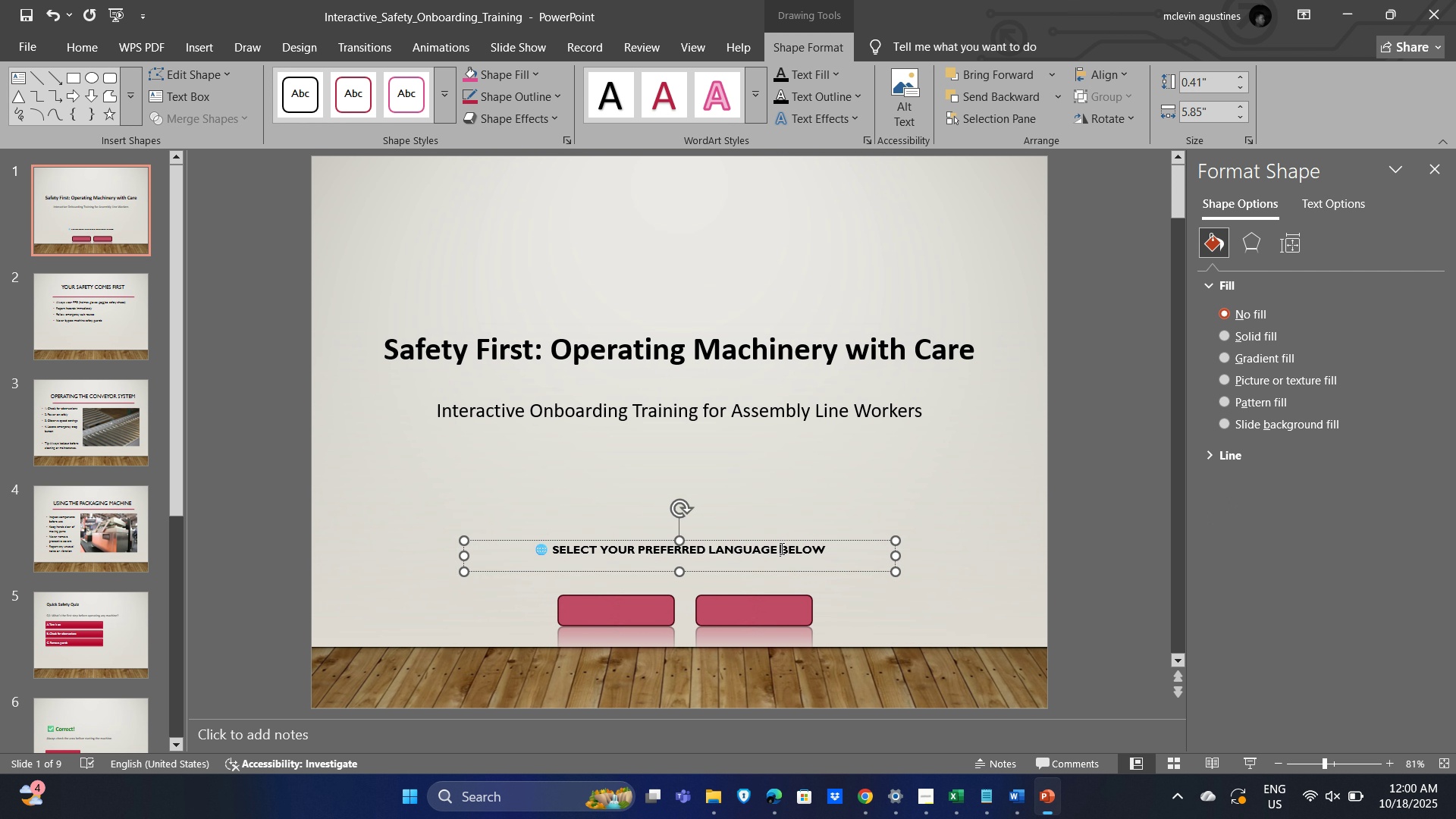 
key(Control+A)
 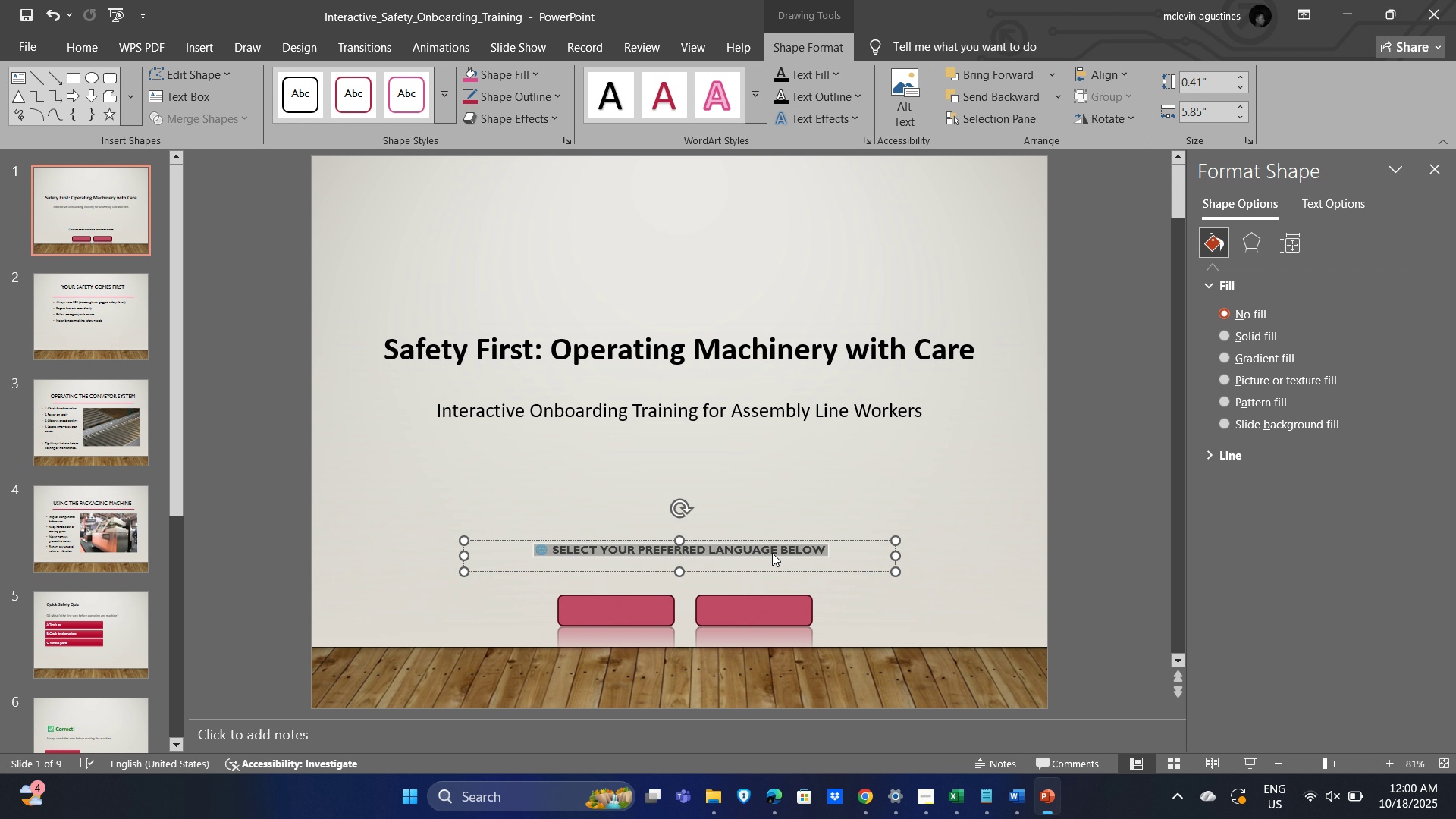 
key(Control+BracketRight)
 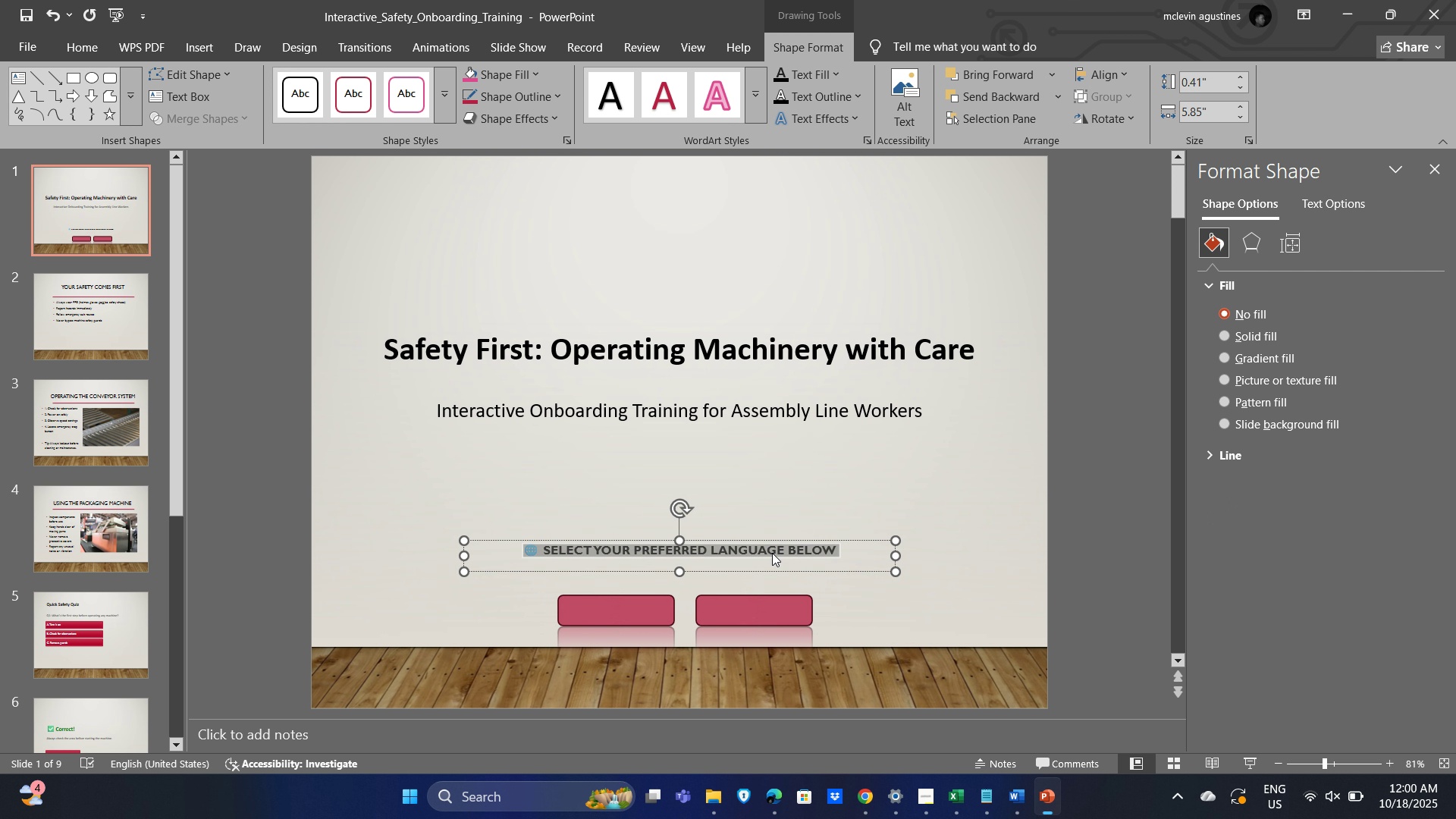 
key(Control+BracketRight)
 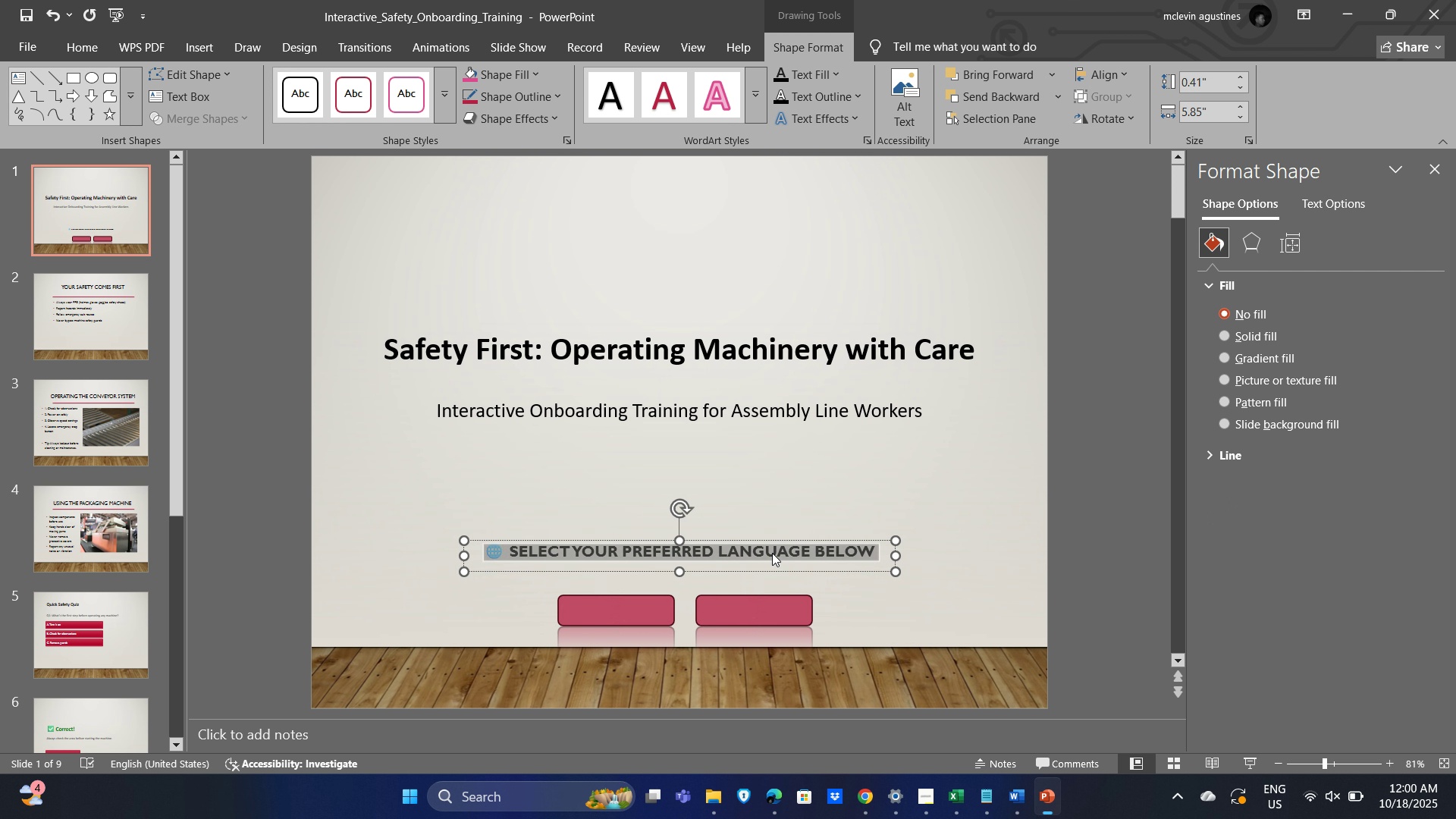 
key(Control+BracketRight)
 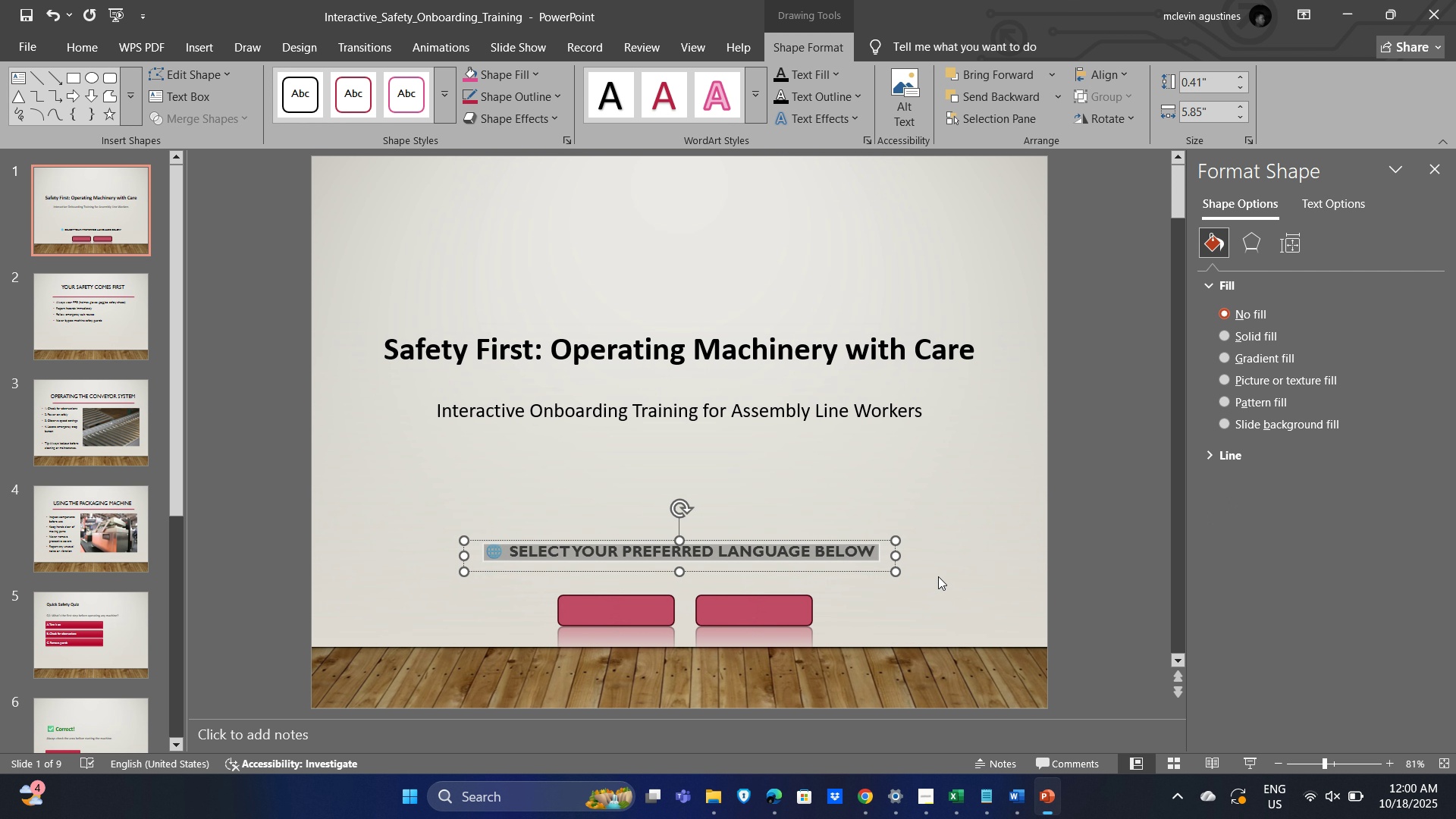 
left_click([946, 576])
 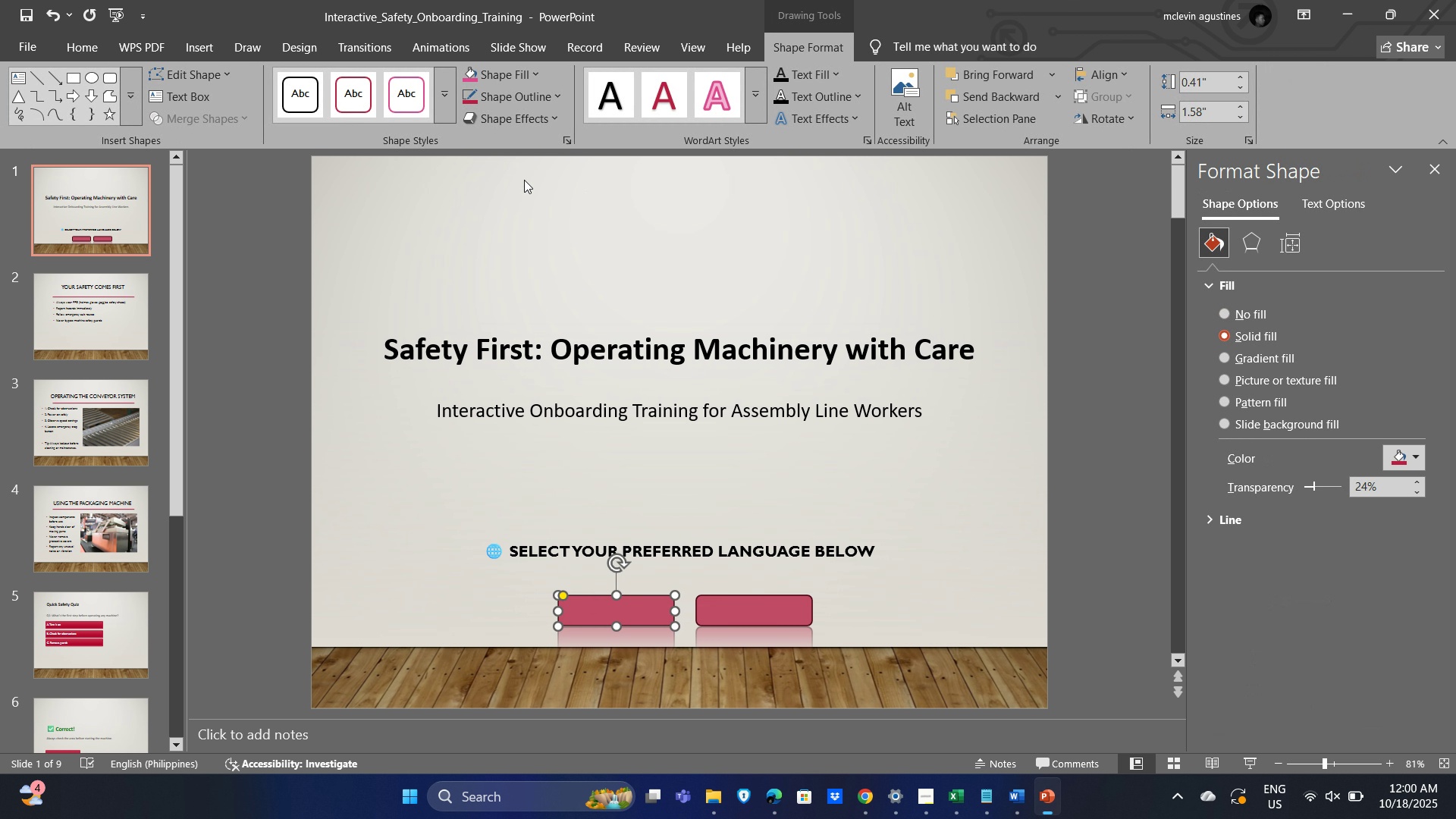 
key(Alt+Tab)
 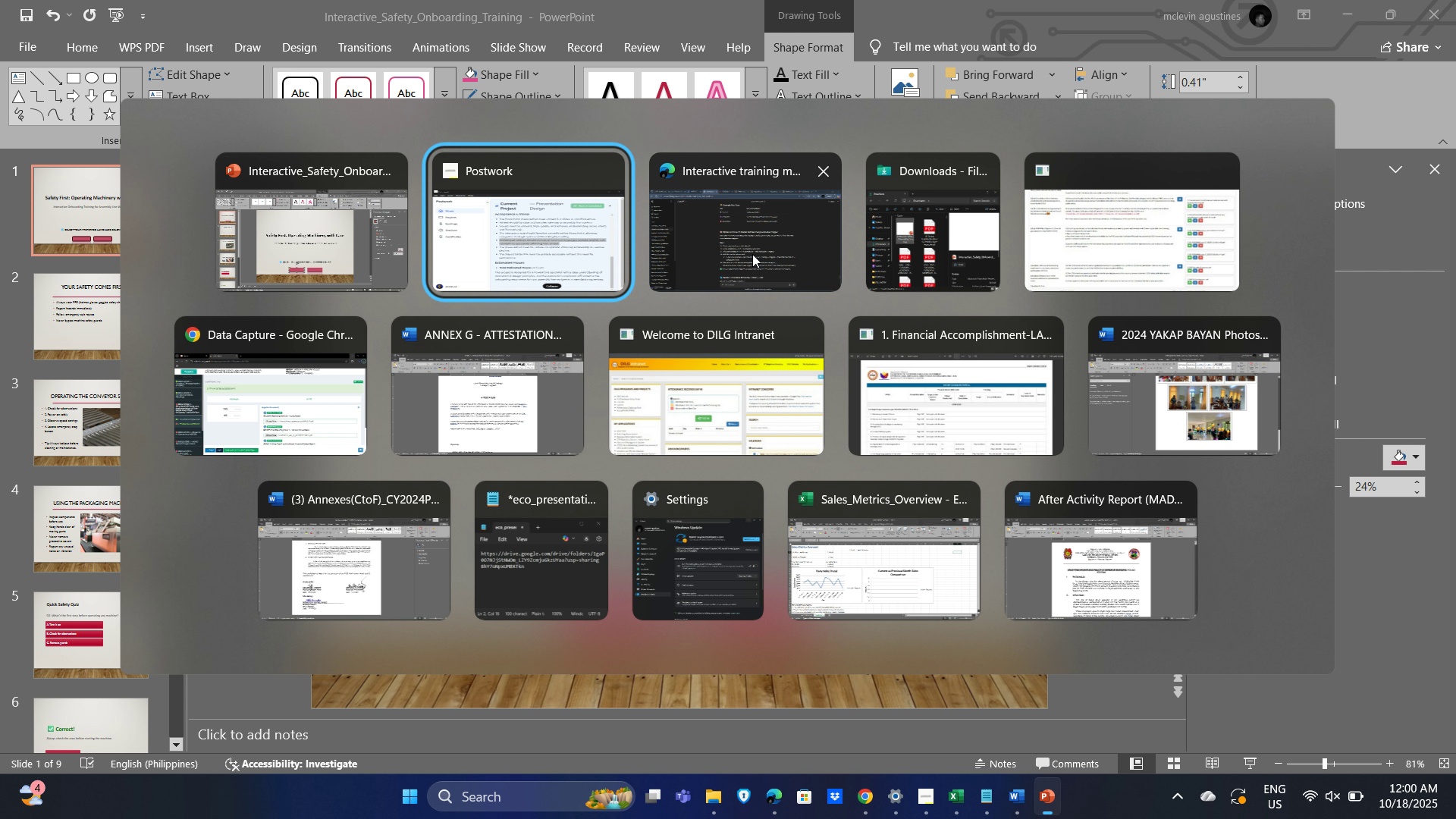 
left_click([540, 249])
 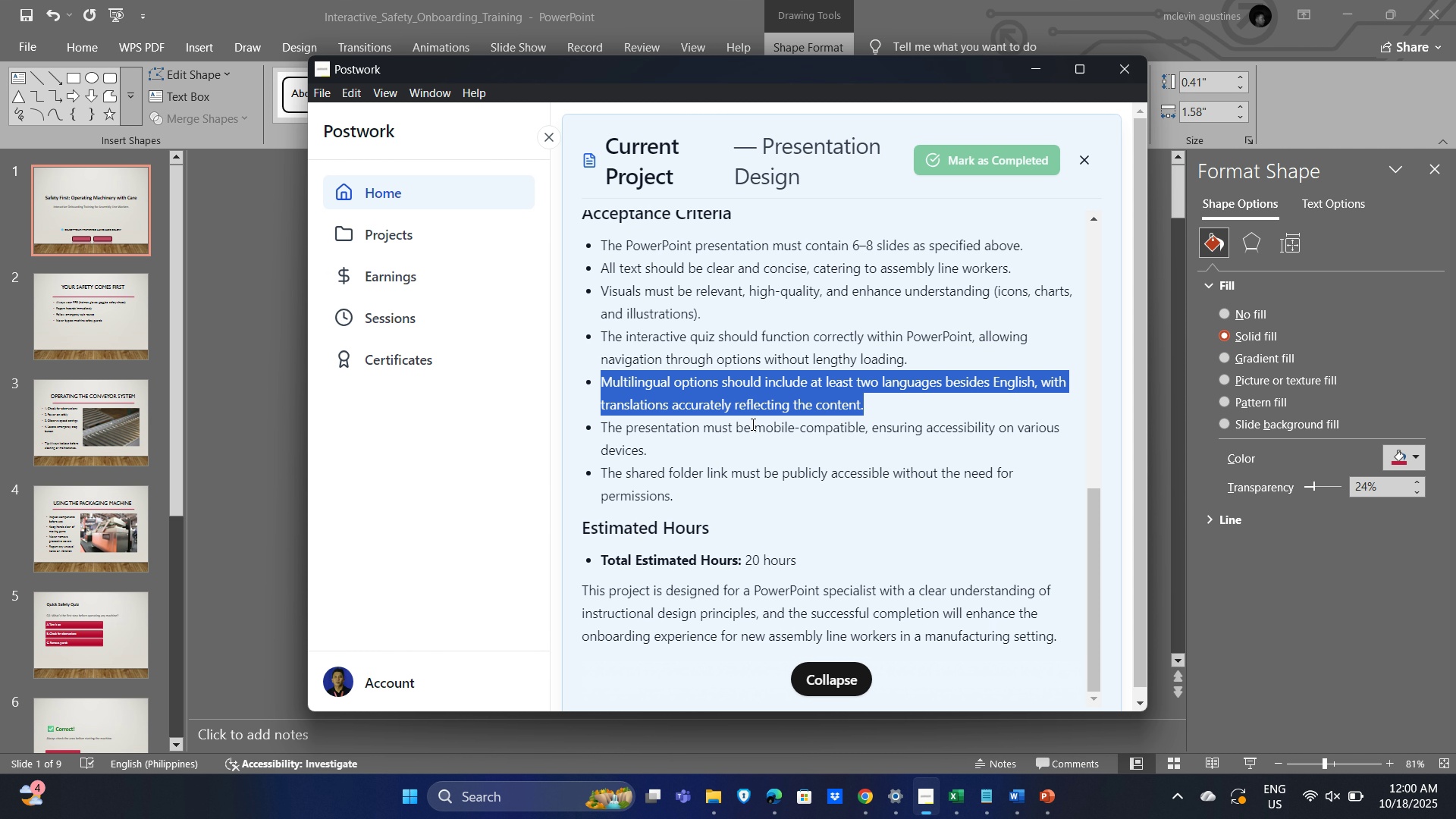 
wait(5.88)
 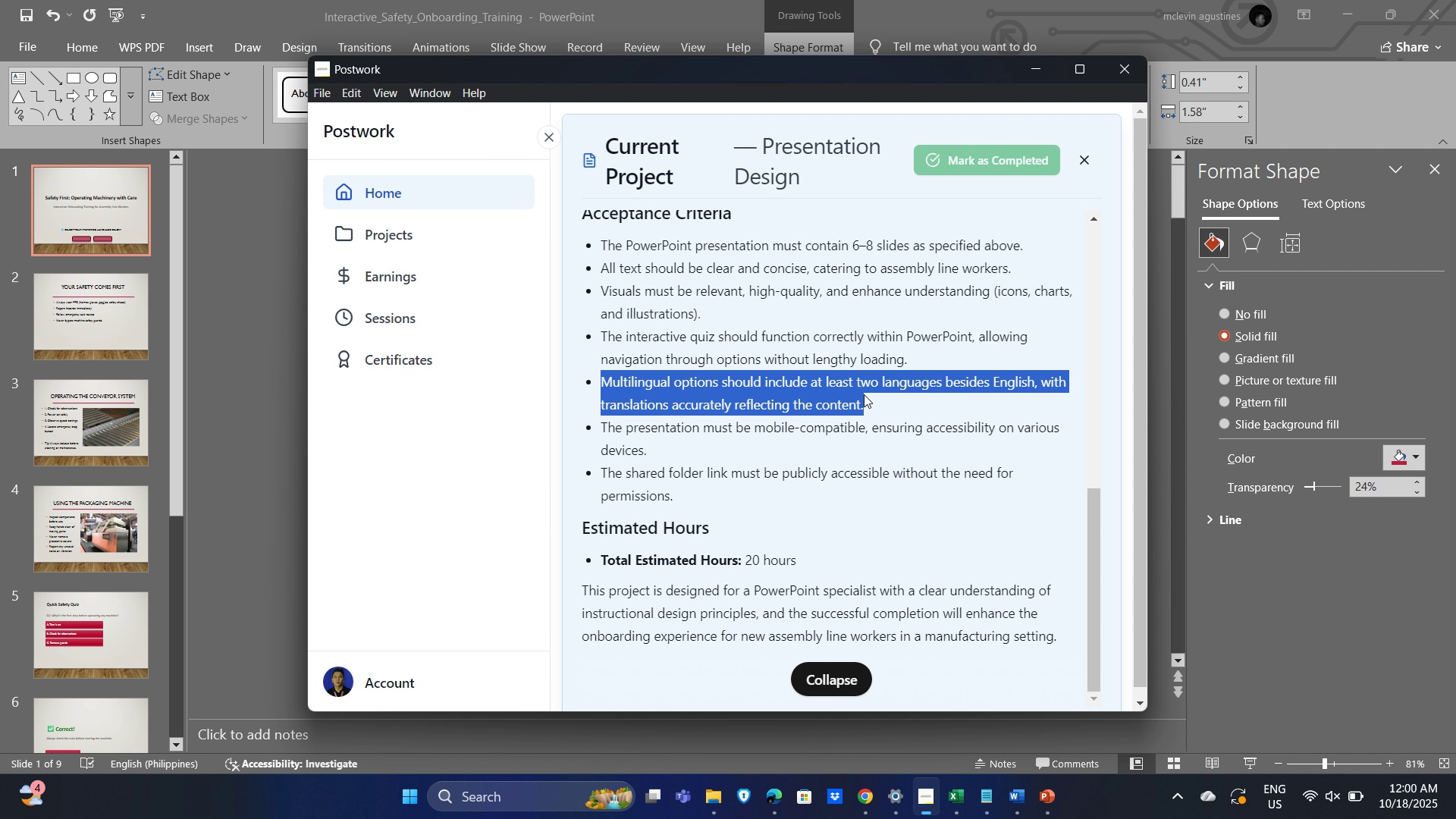 
key(Alt+AltLeft)
 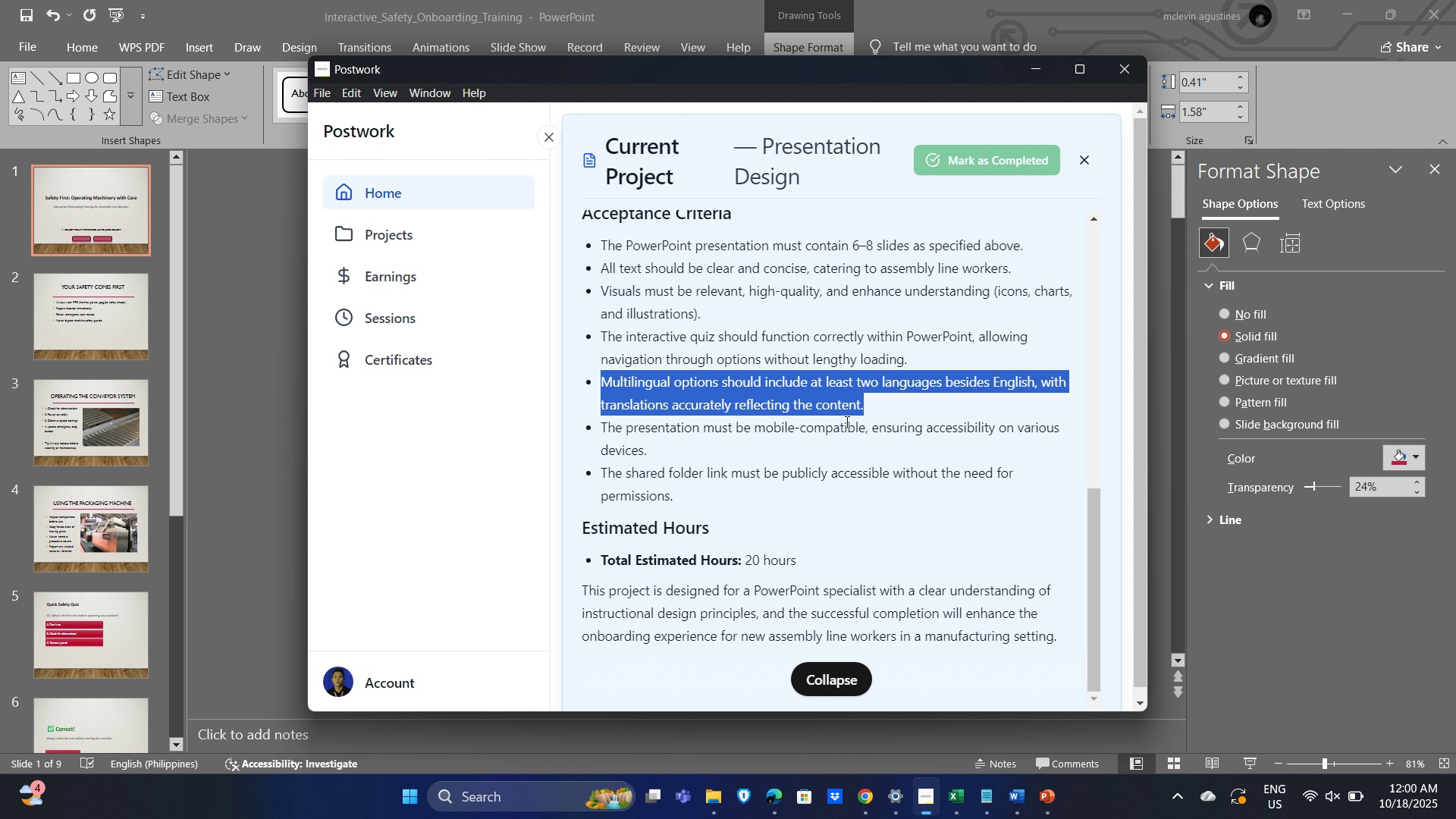 
key(Alt+Tab)
 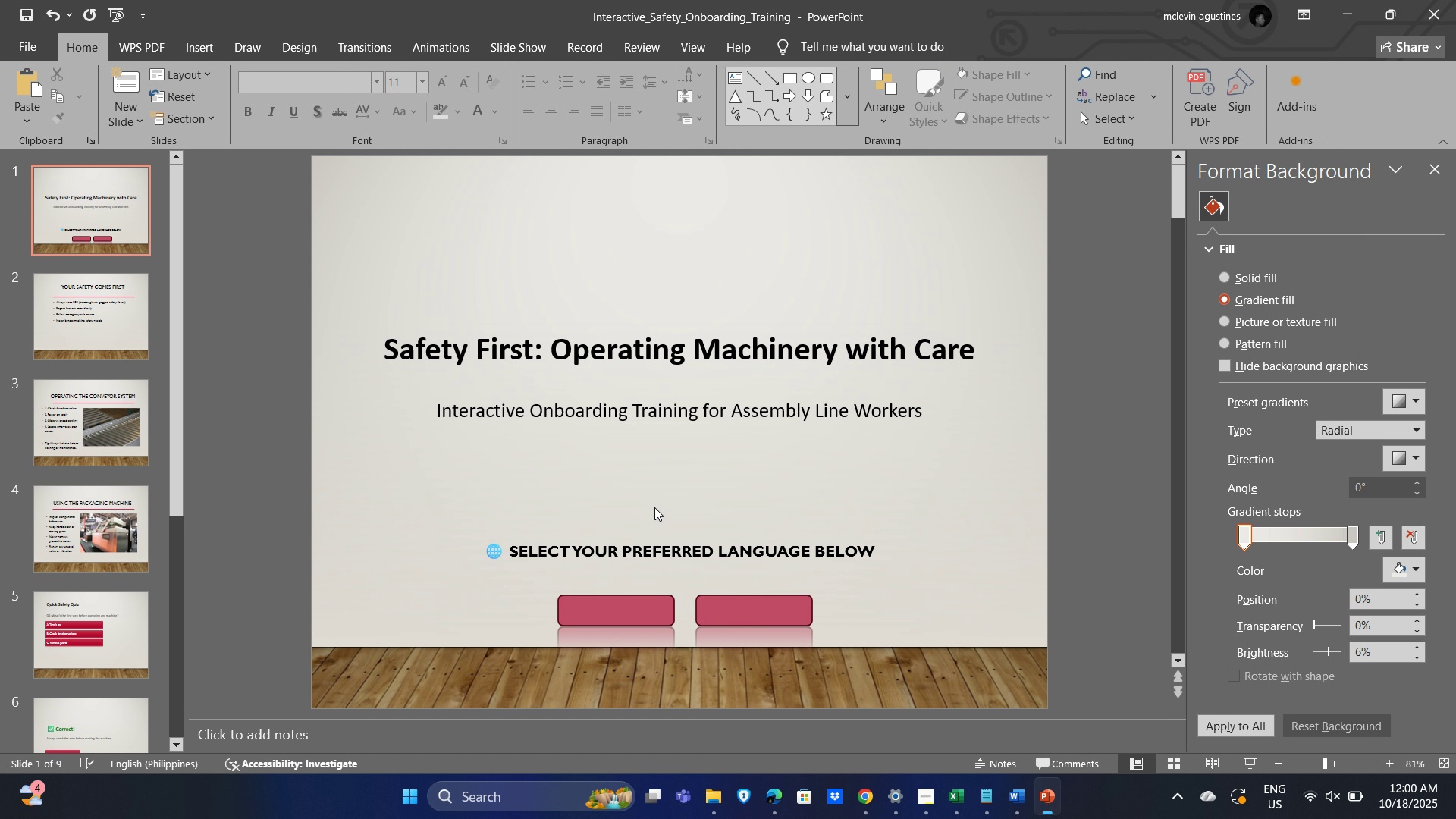 
wait(10.15)
 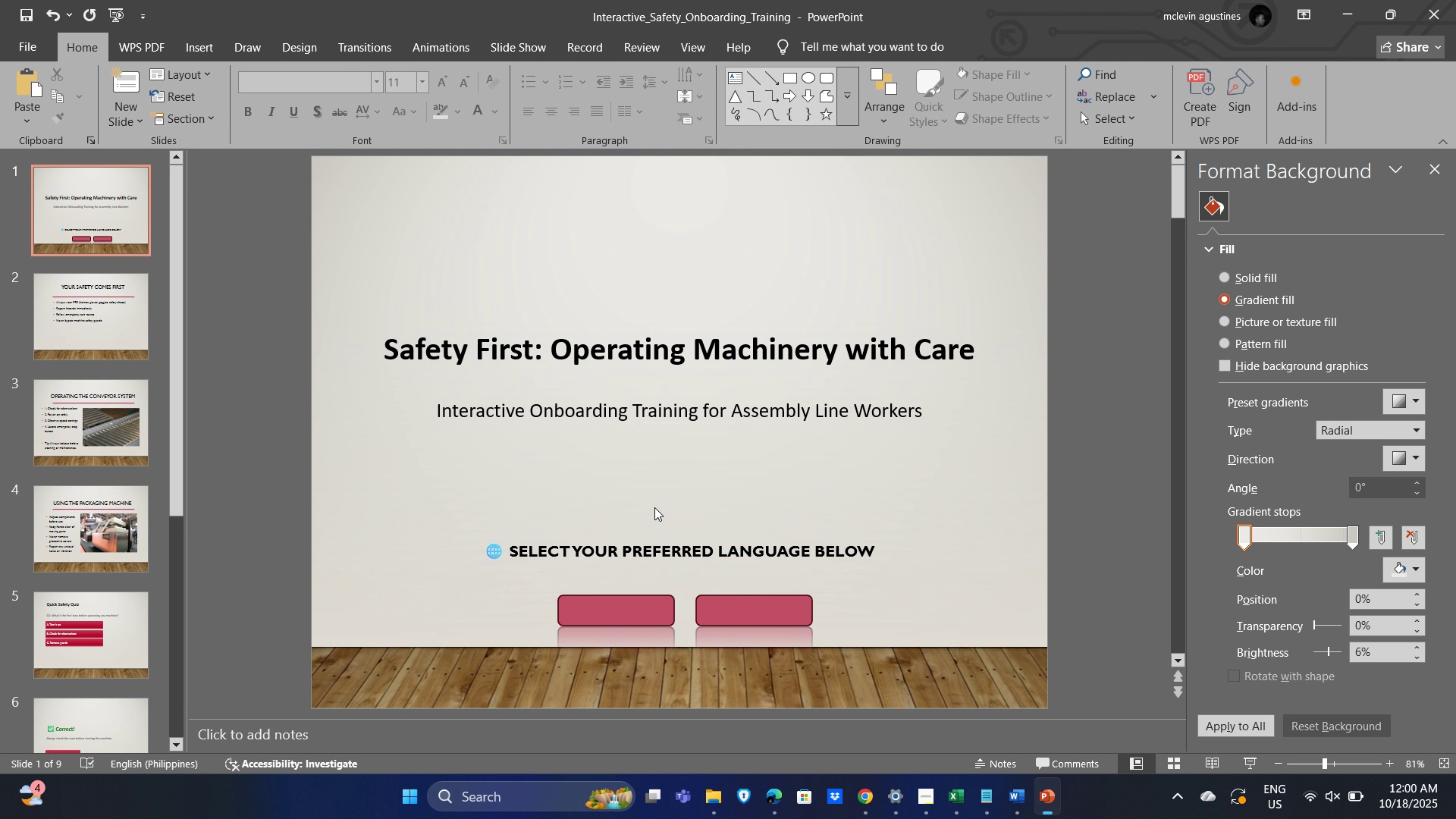 
left_click([607, 611])
 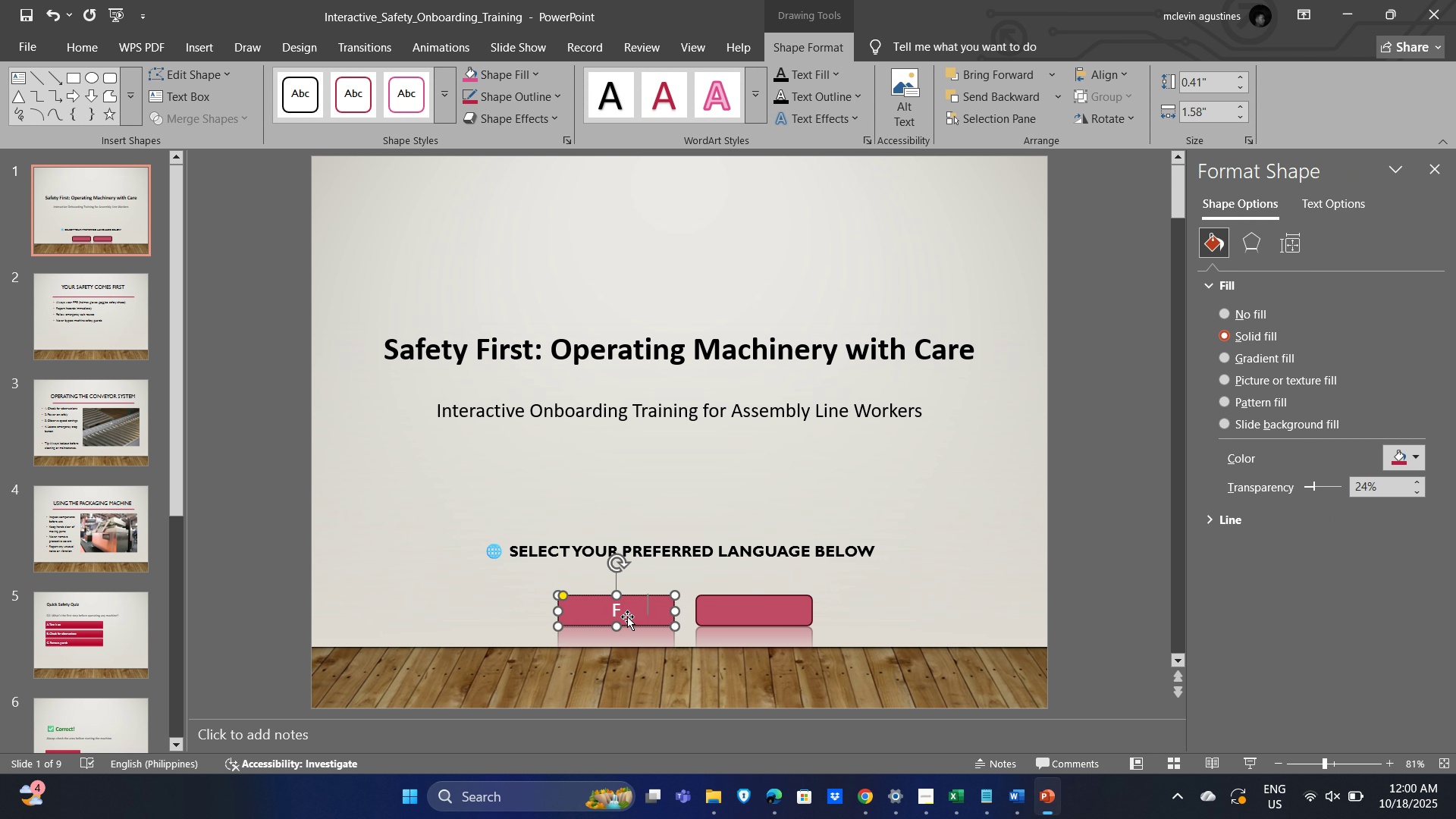 
type(F)
key(Backspace)
type(Chinese)
 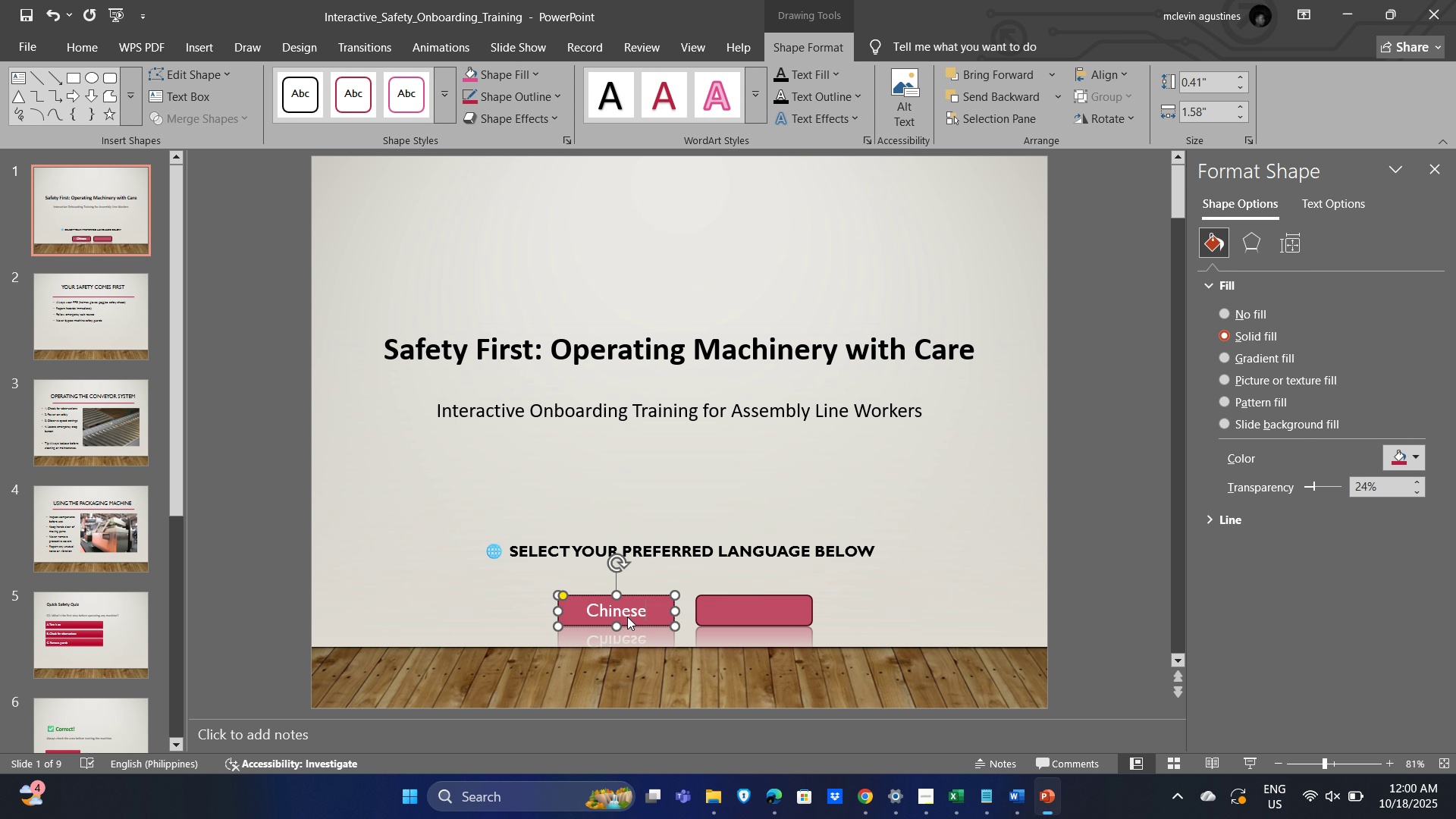 
left_click([833, 587])